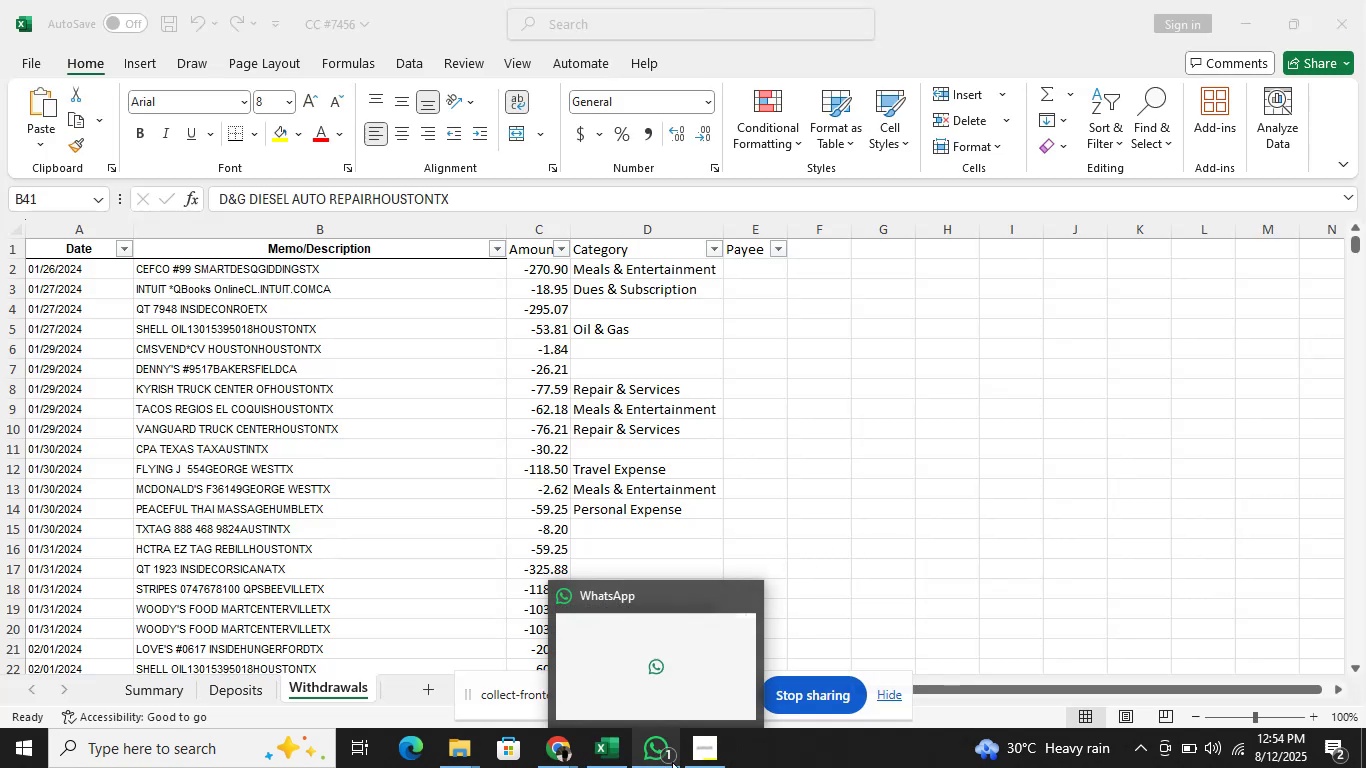 
left_click([752, 585])
 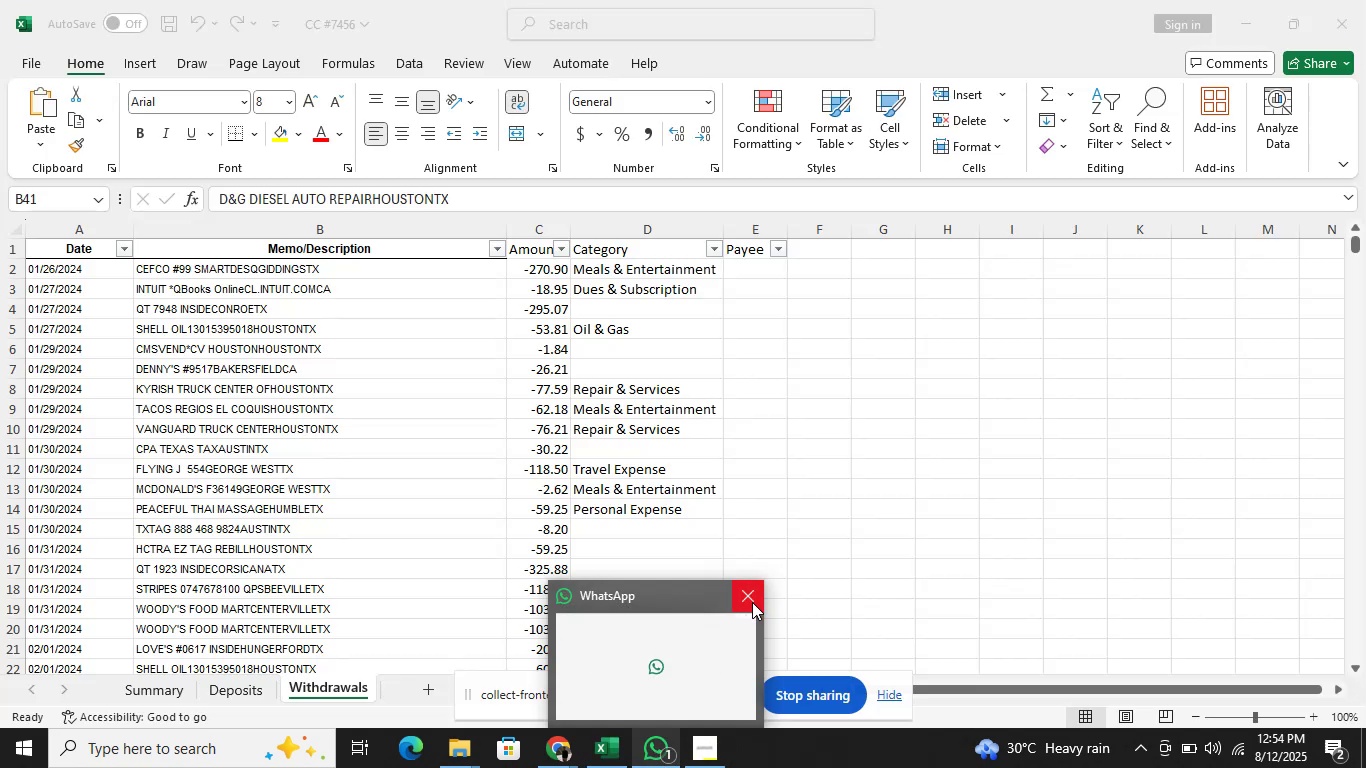 
left_click([752, 602])
 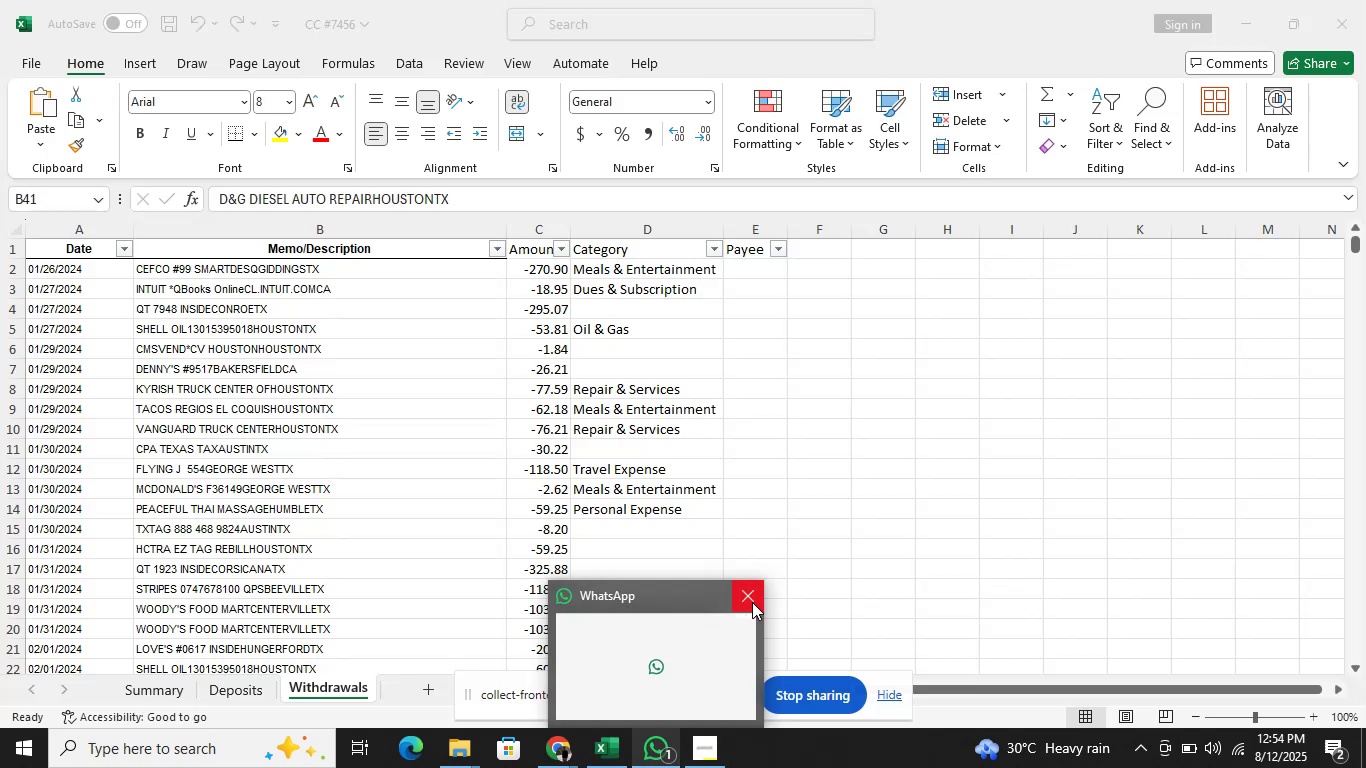 
double_click([752, 602])
 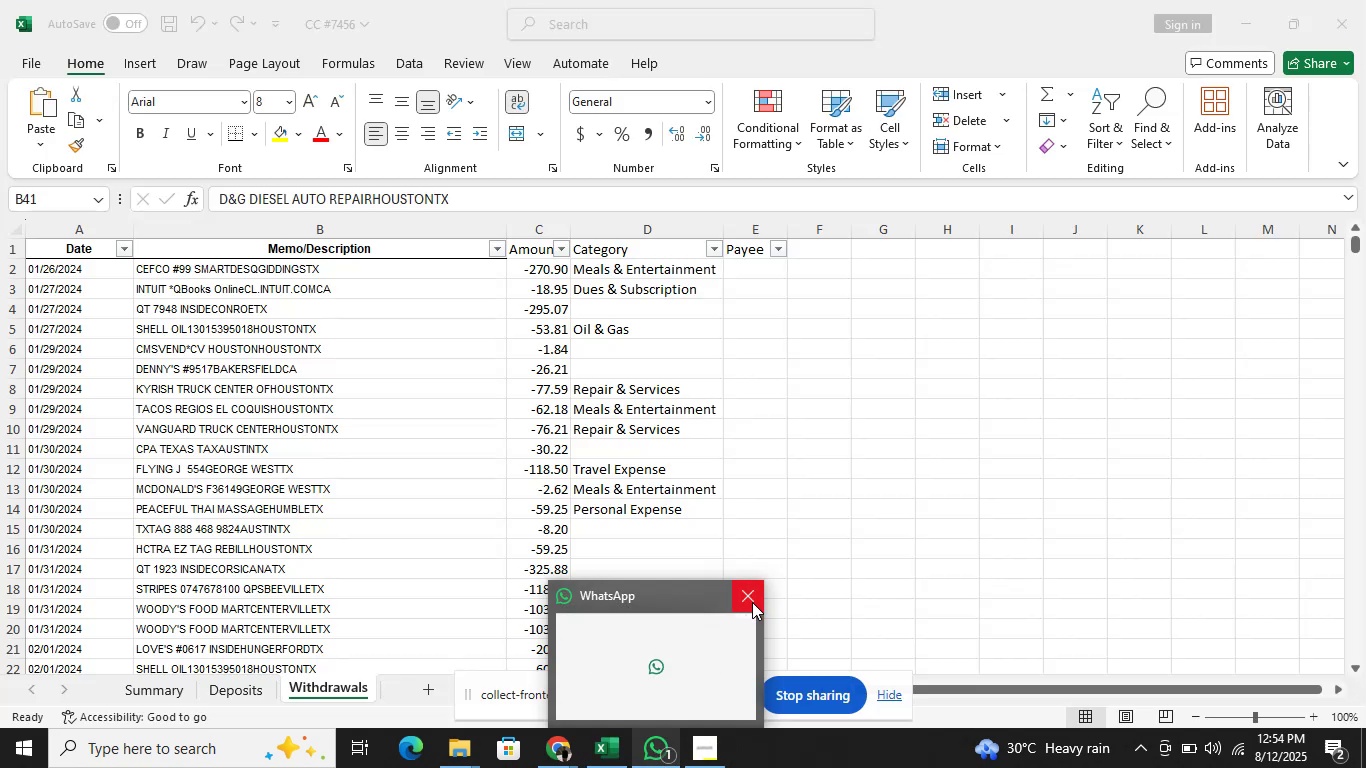 
triple_click([752, 602])
 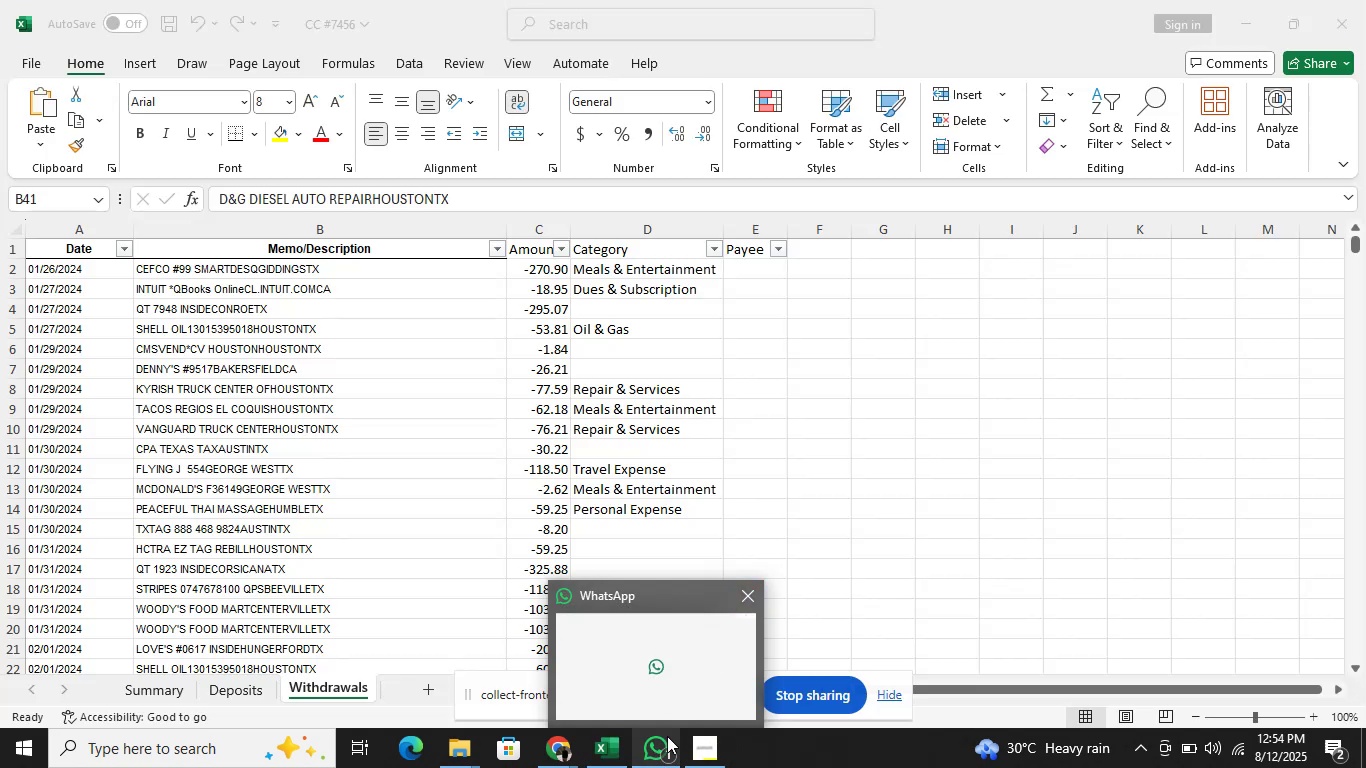 
right_click([666, 750])
 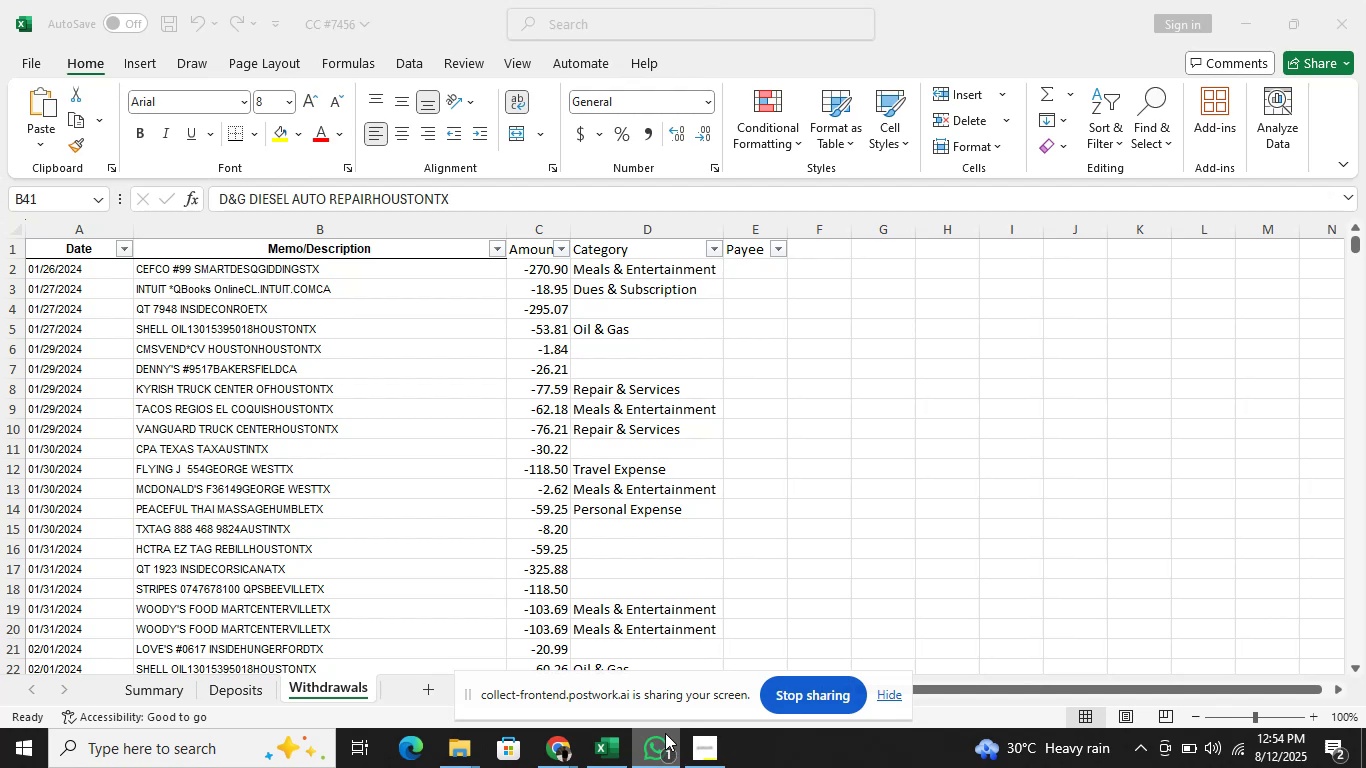 
left_click([665, 745])
 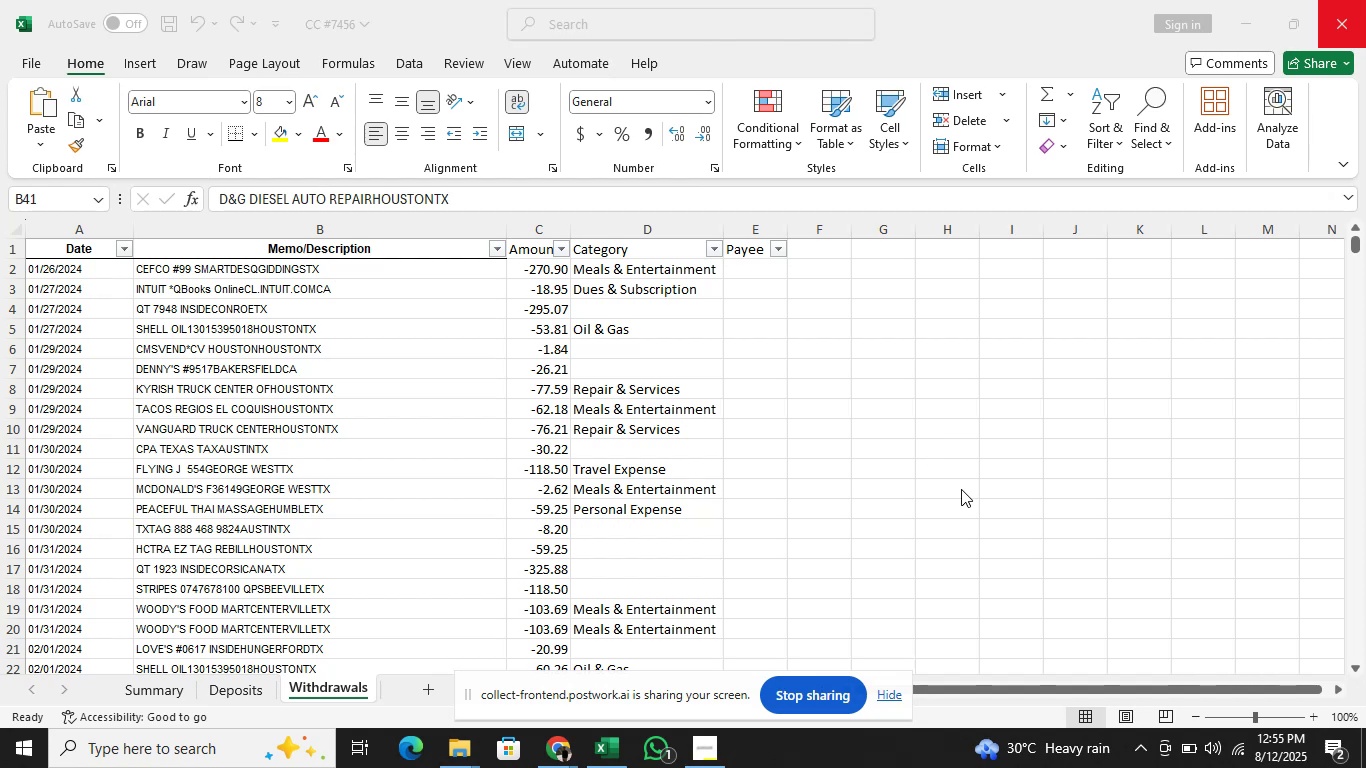 
wait(114.71)
 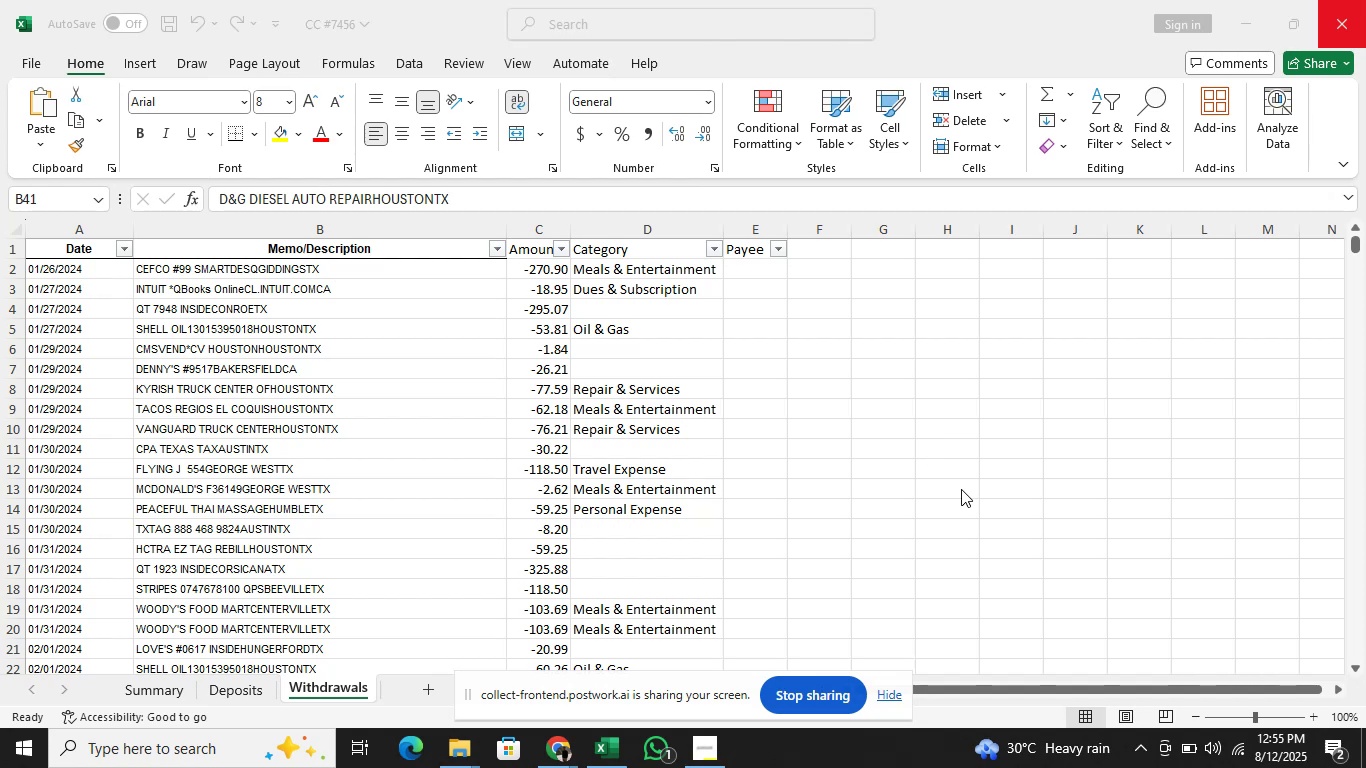 
left_click([1356, 668])
 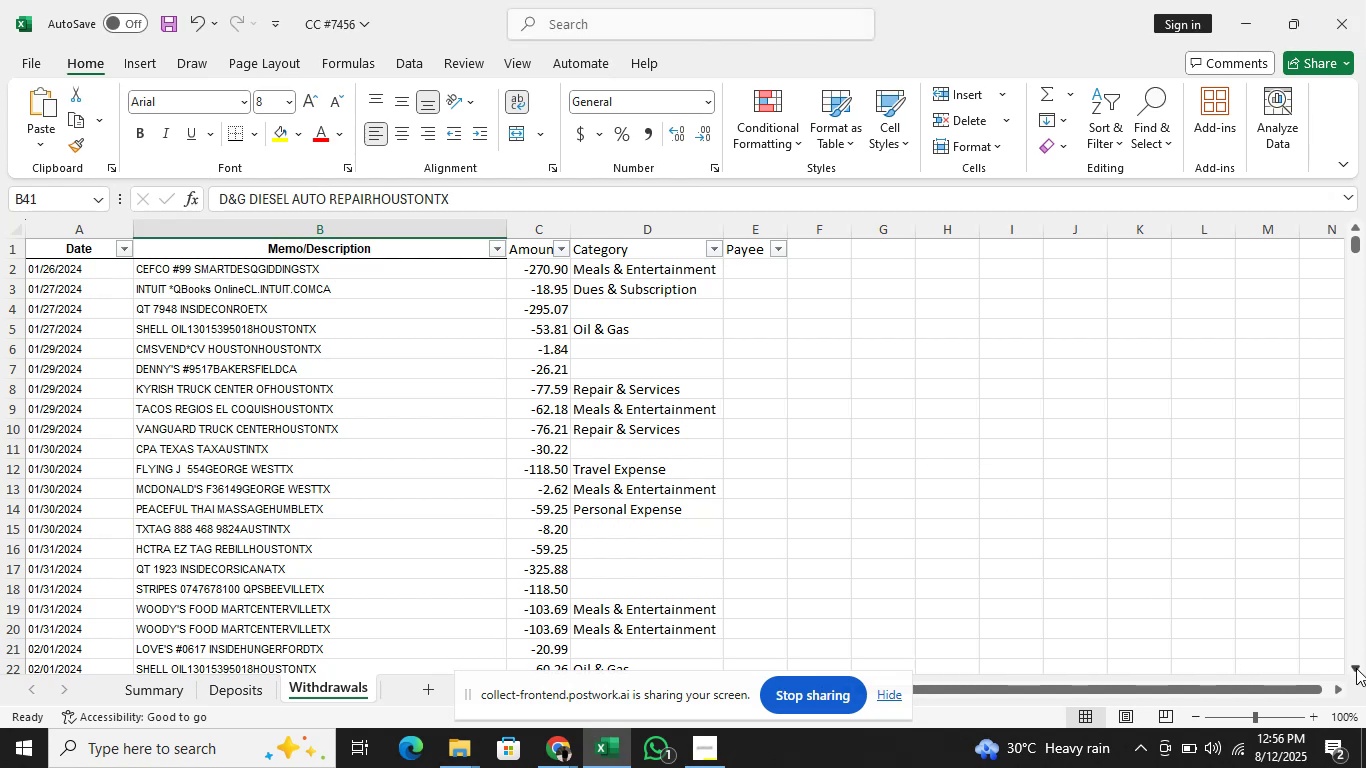 
left_click([1356, 668])
 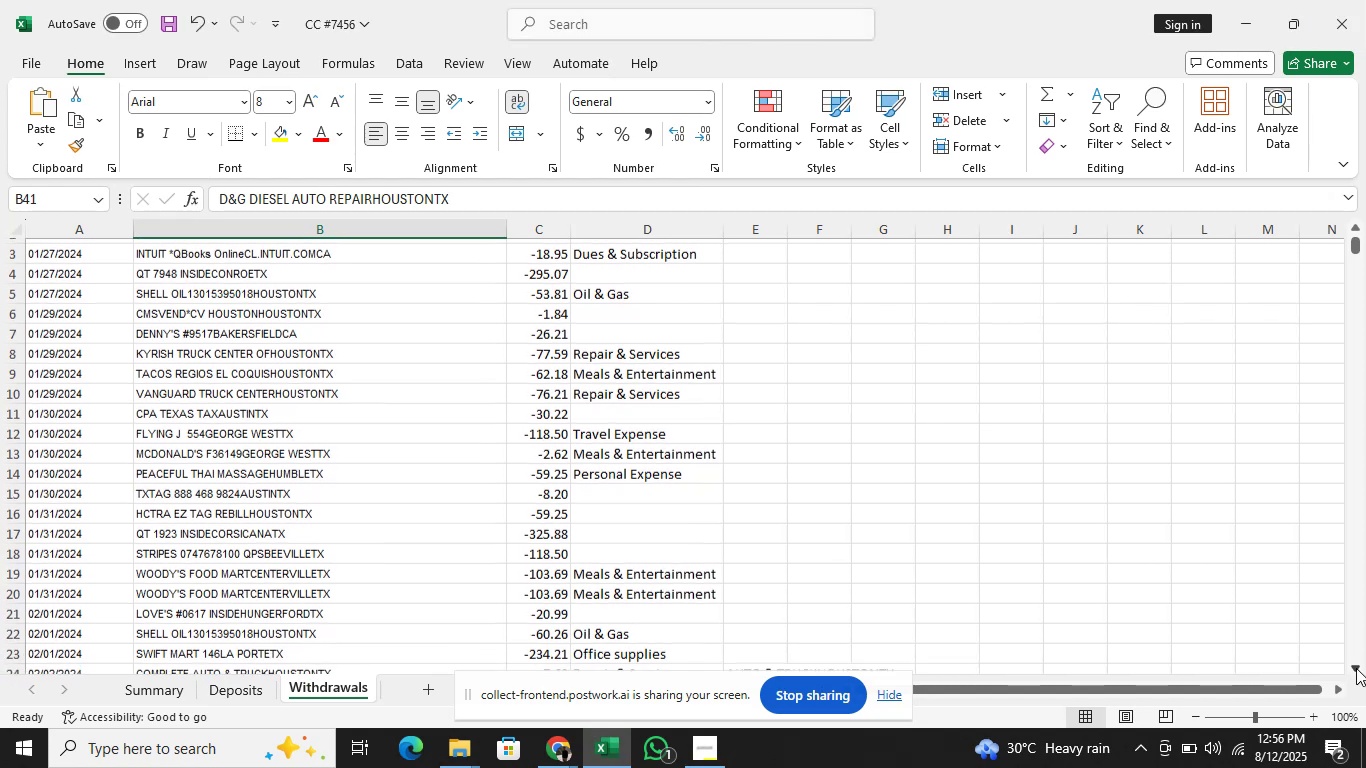 
double_click([1356, 668])
 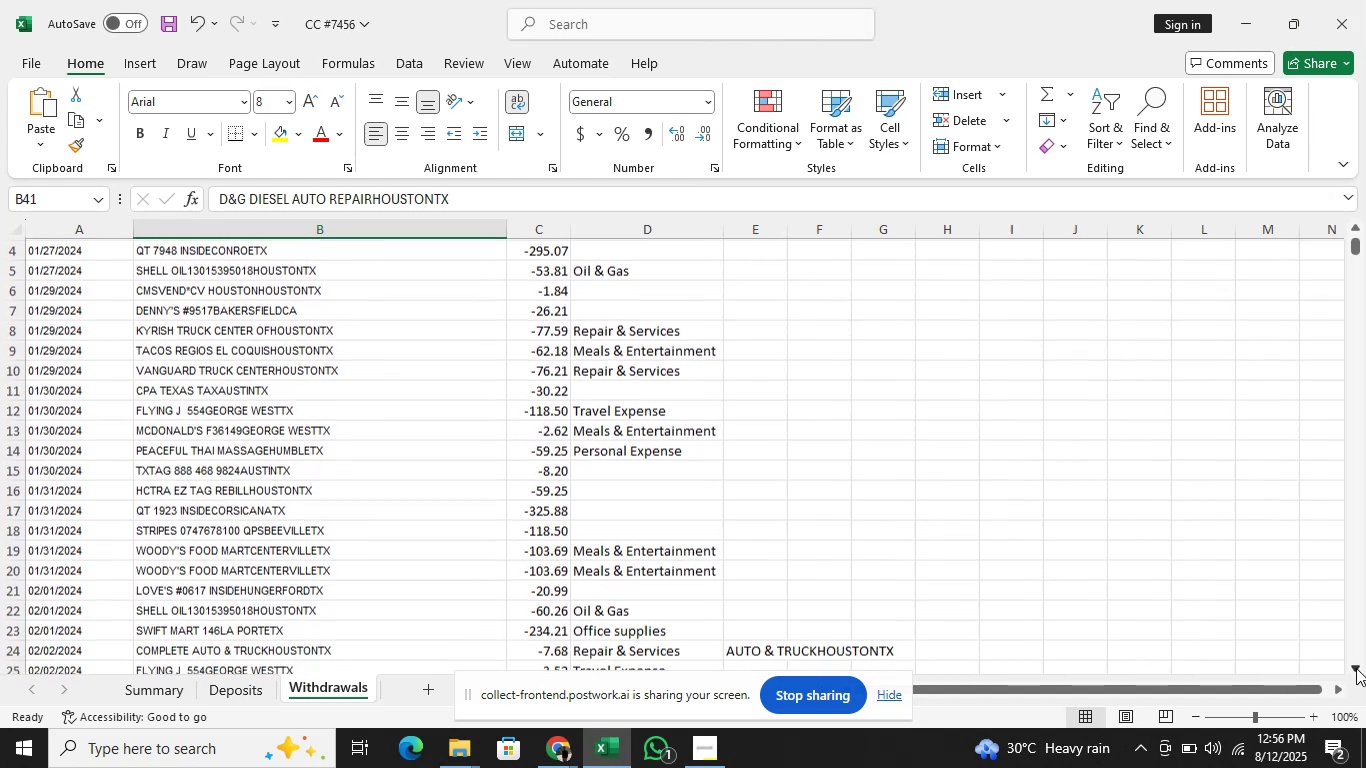 
triple_click([1356, 668])
 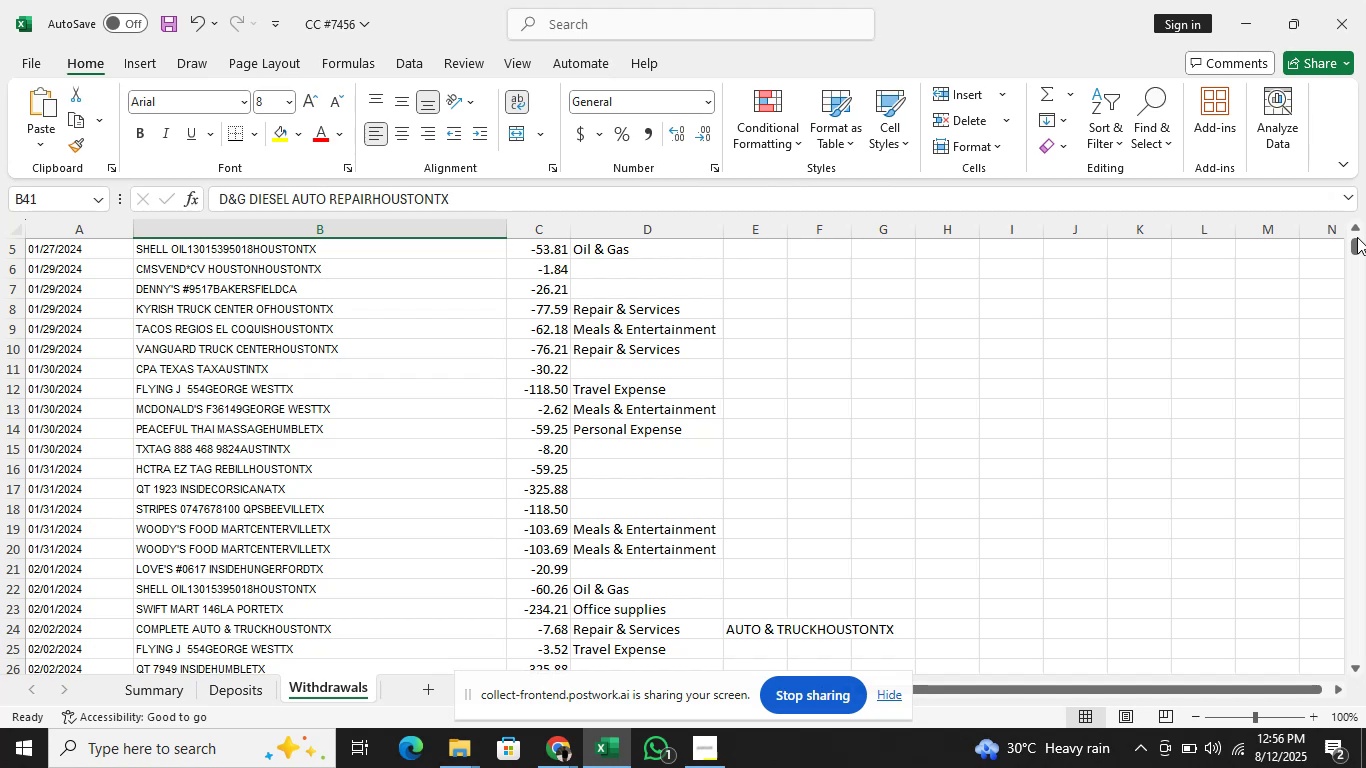 
double_click([1357, 228])
 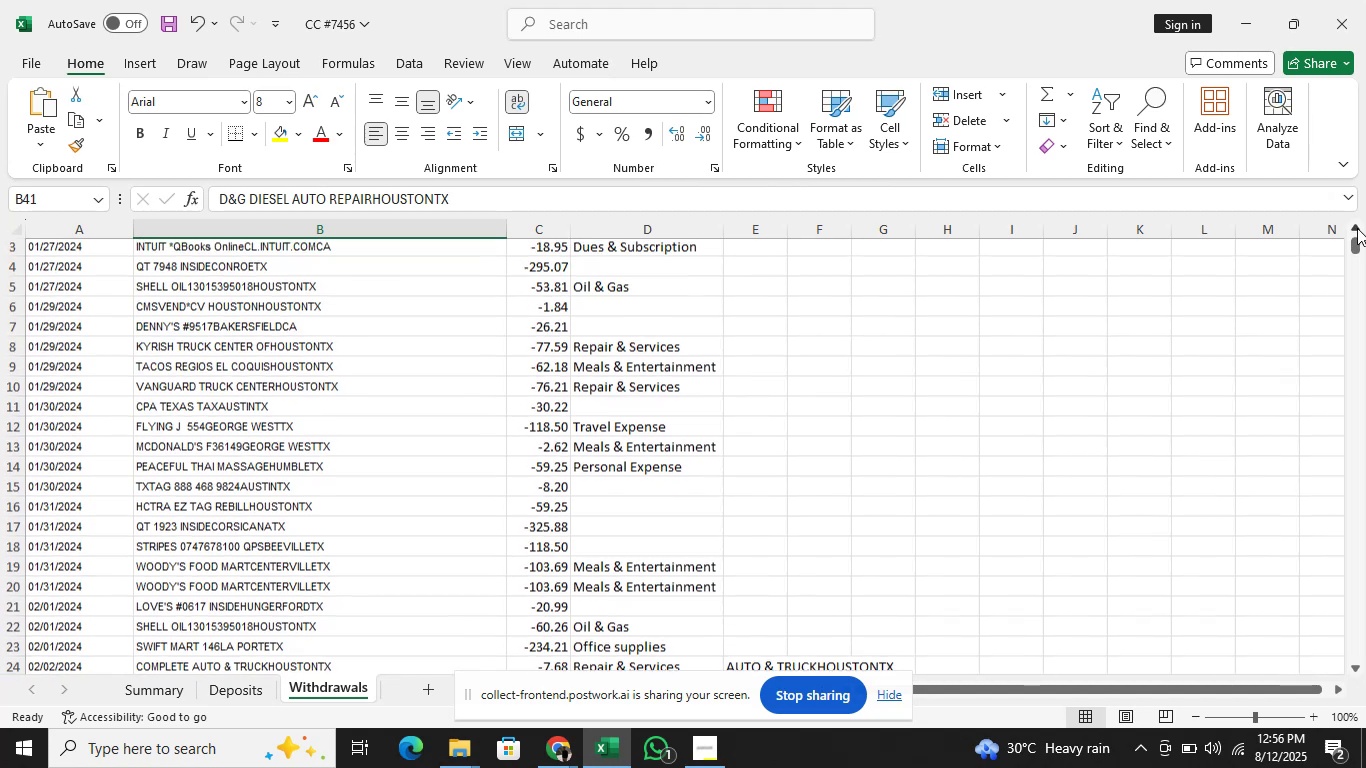 
triple_click([1357, 228])
 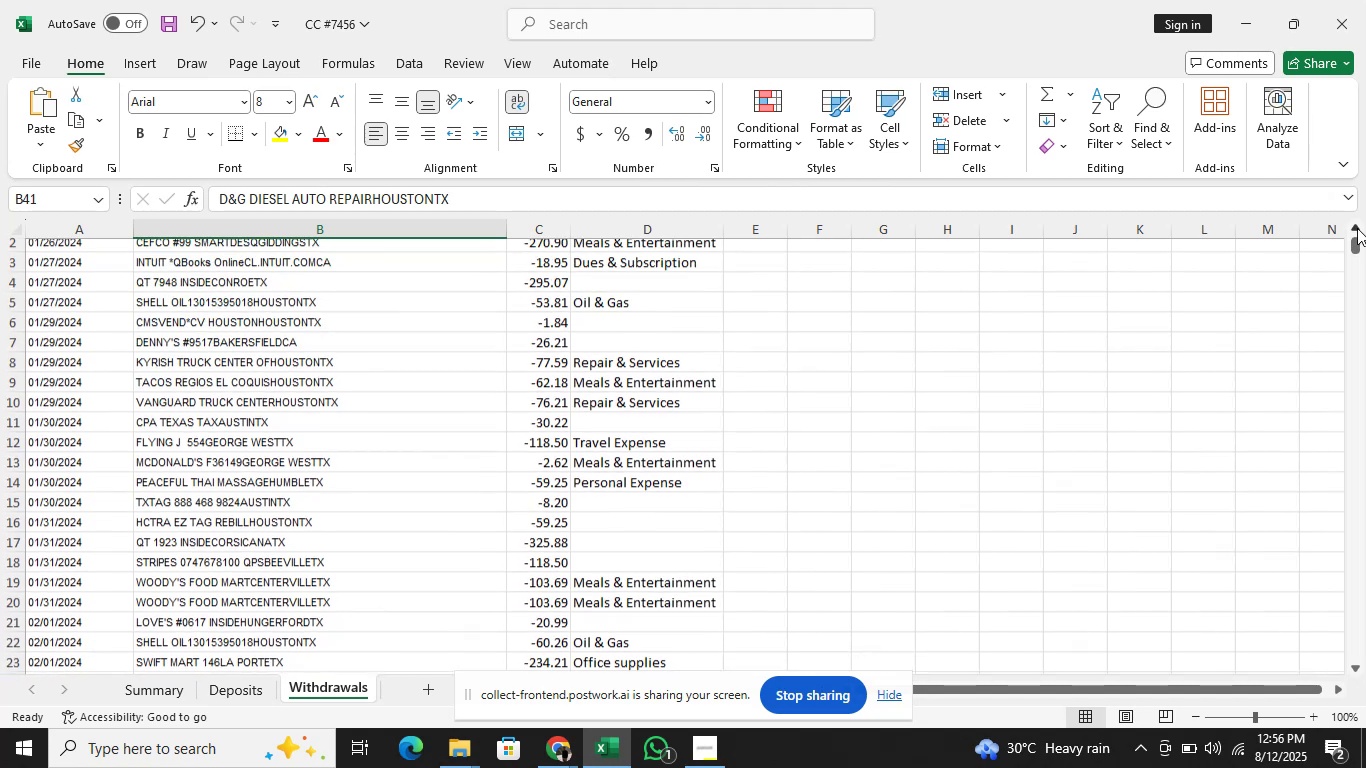 
triple_click([1357, 228])
 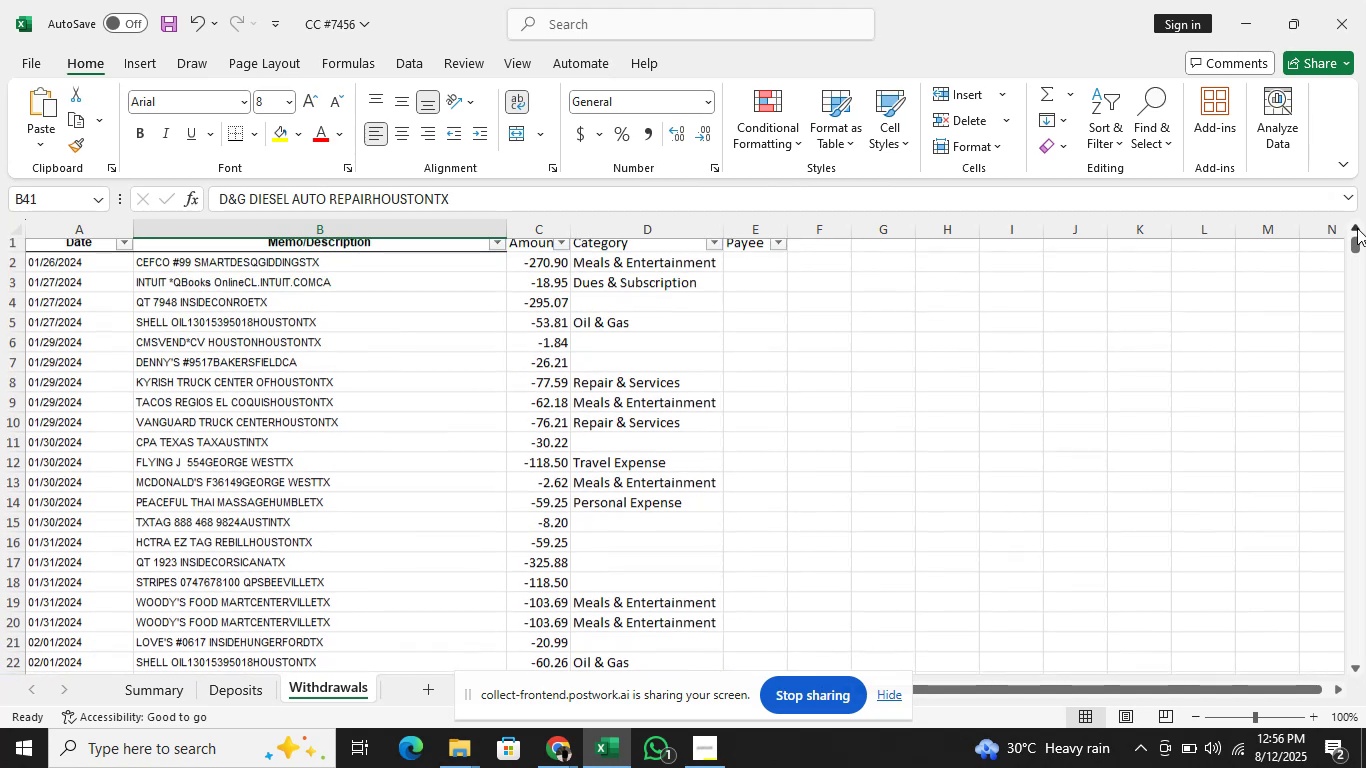 
triple_click([1357, 228])
 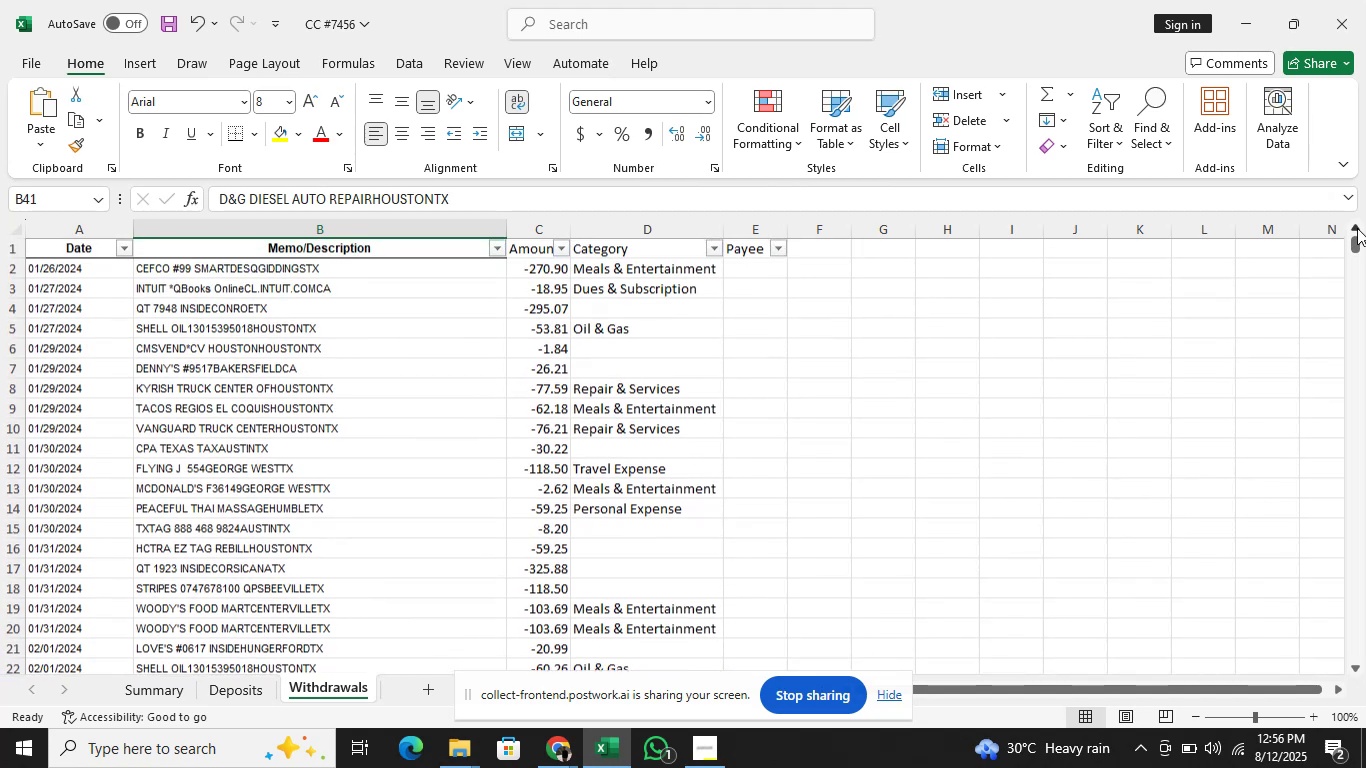 
triple_click([1357, 228])
 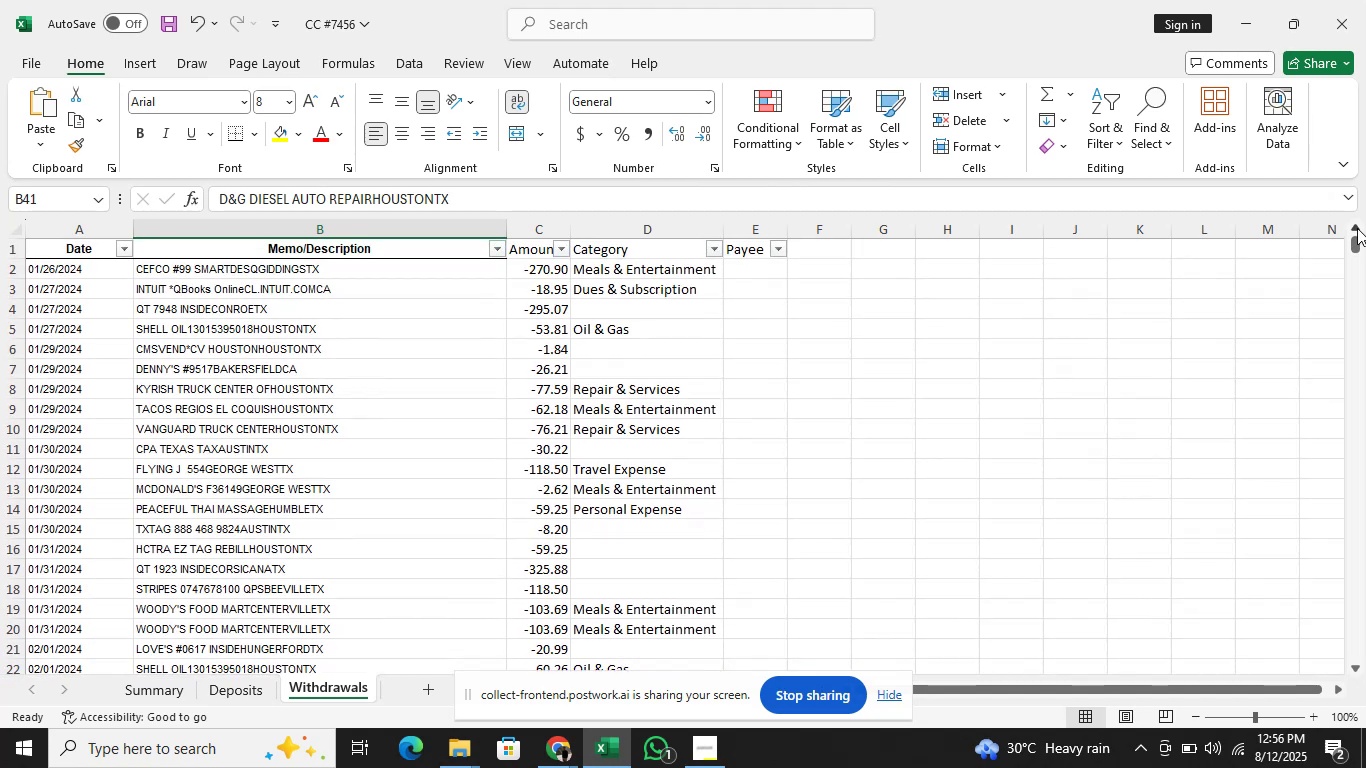 
triple_click([1357, 228])
 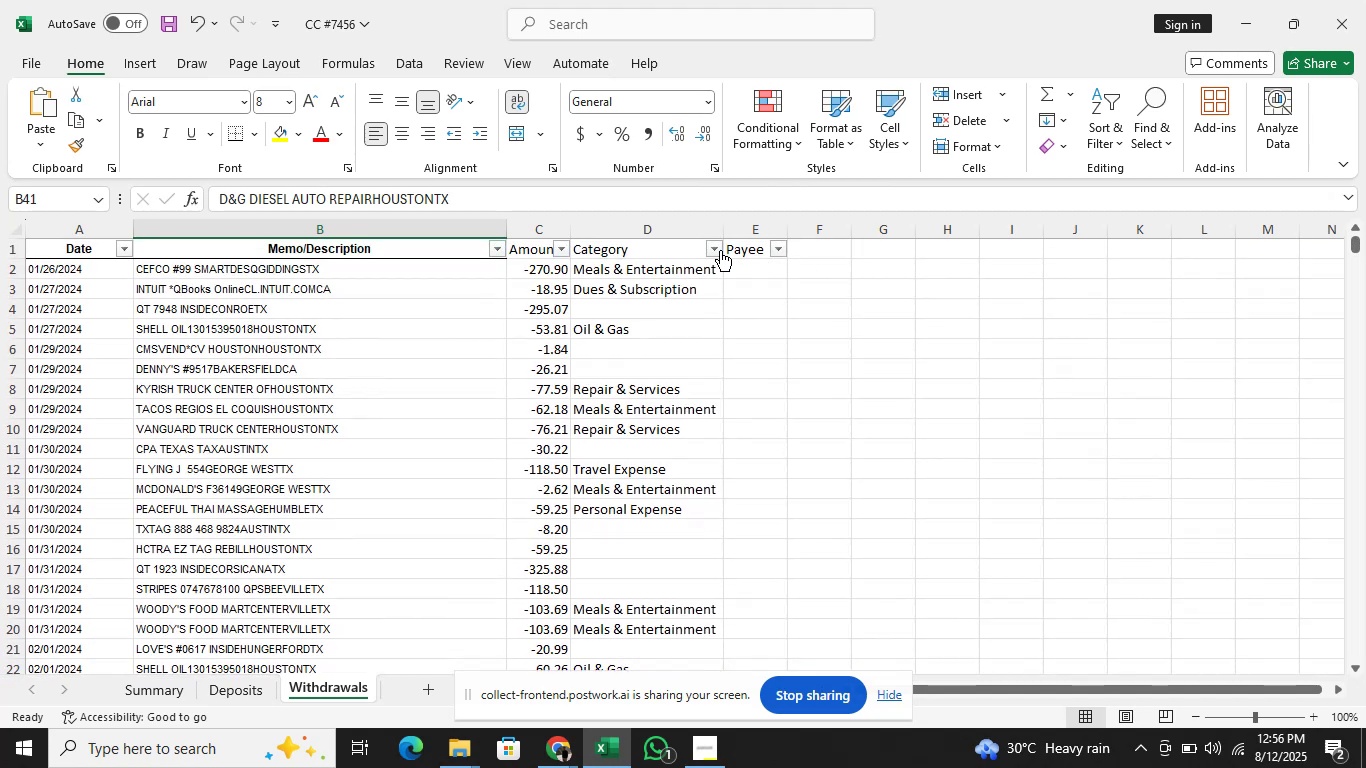 
left_click([720, 249])
 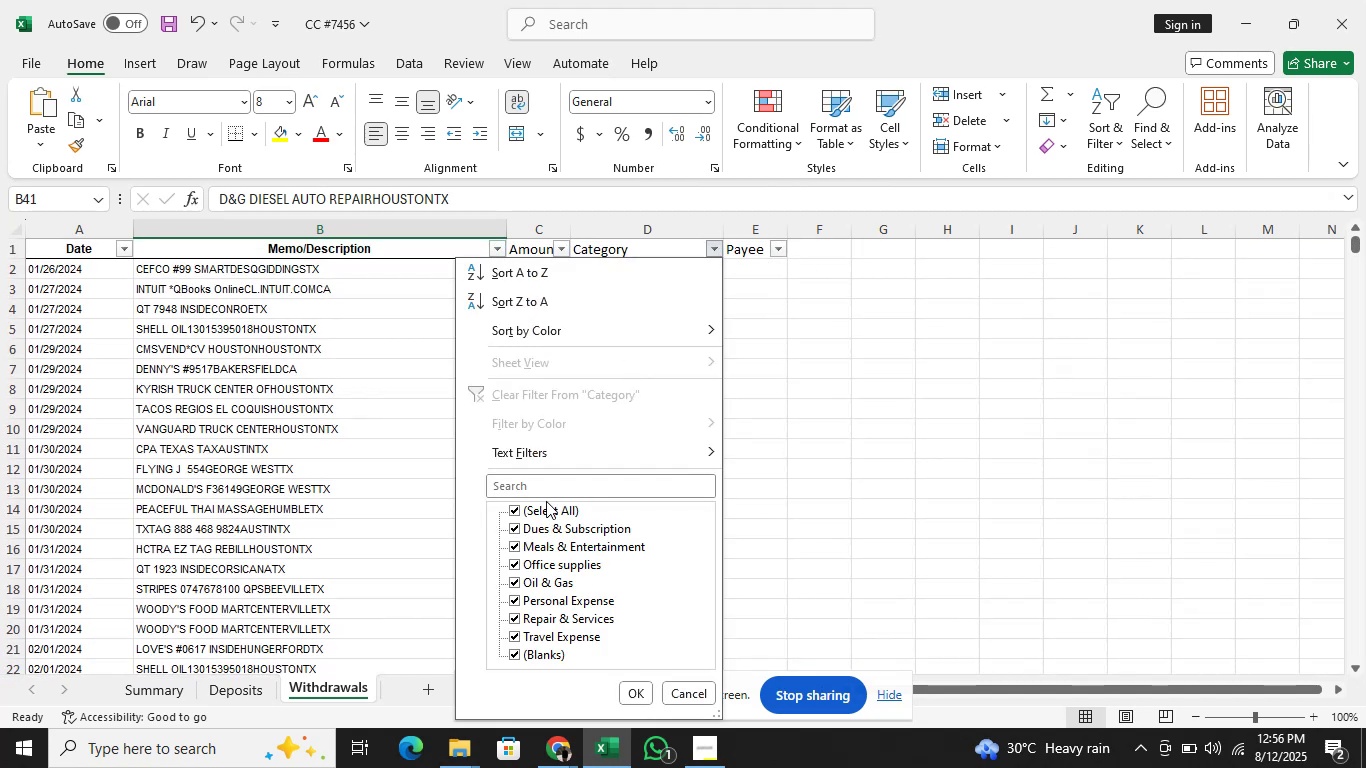 
left_click([546, 508])
 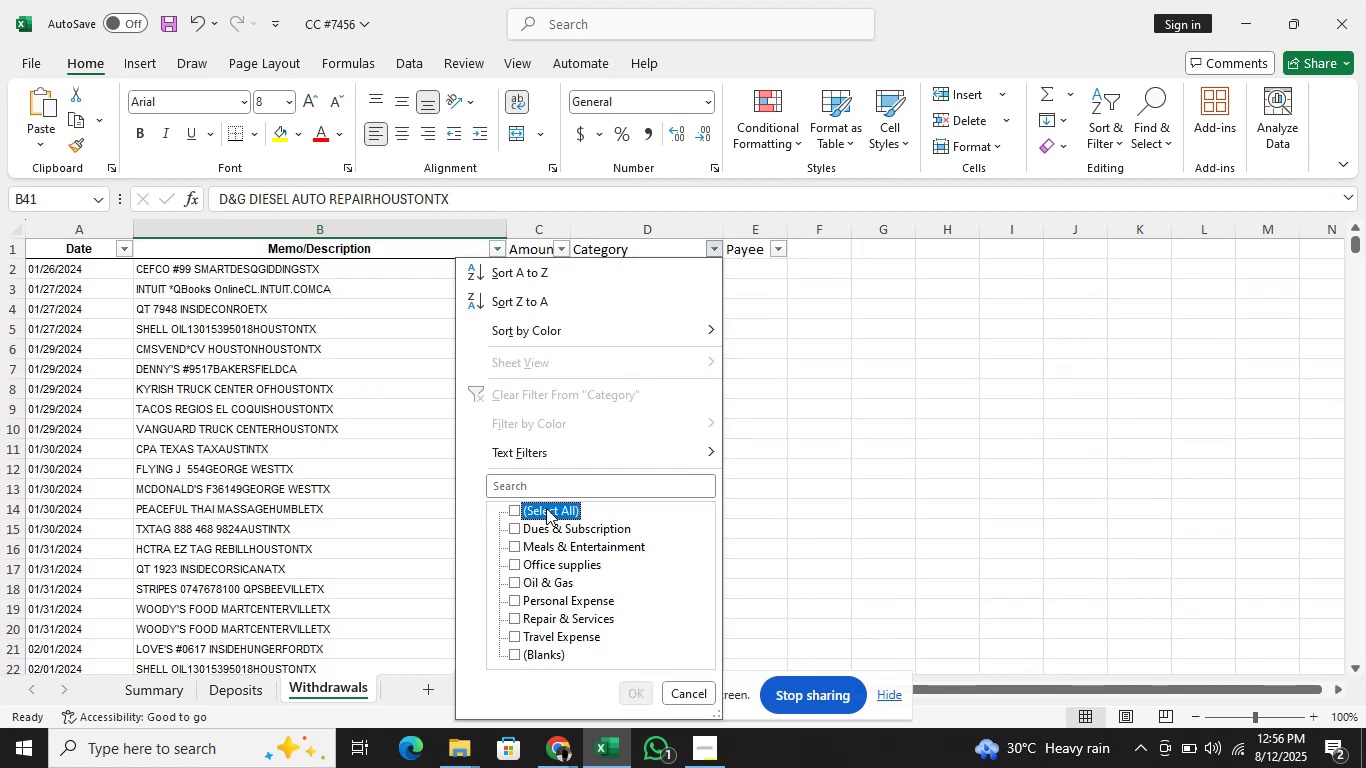 
left_click([546, 508])
 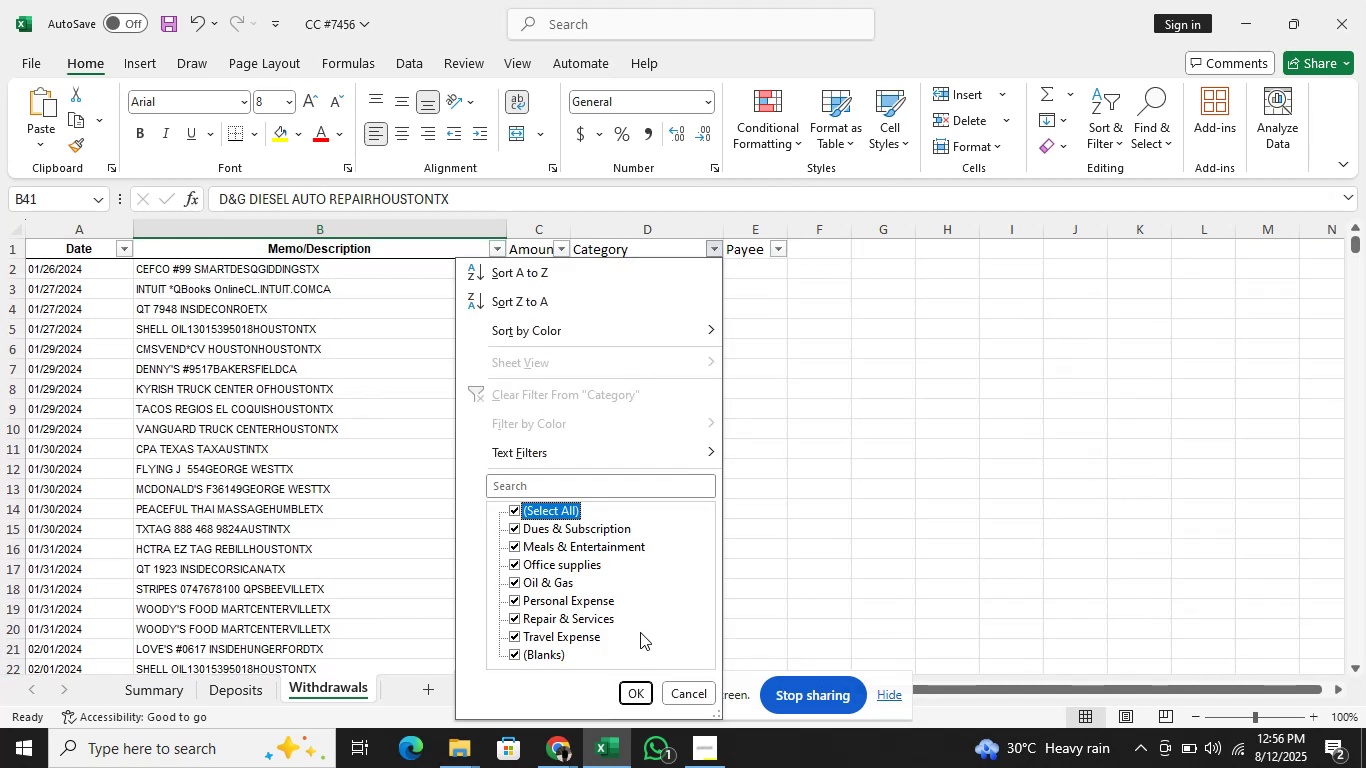 
scroll: coordinate [622, 615], scroll_direction: down, amount: 1.0
 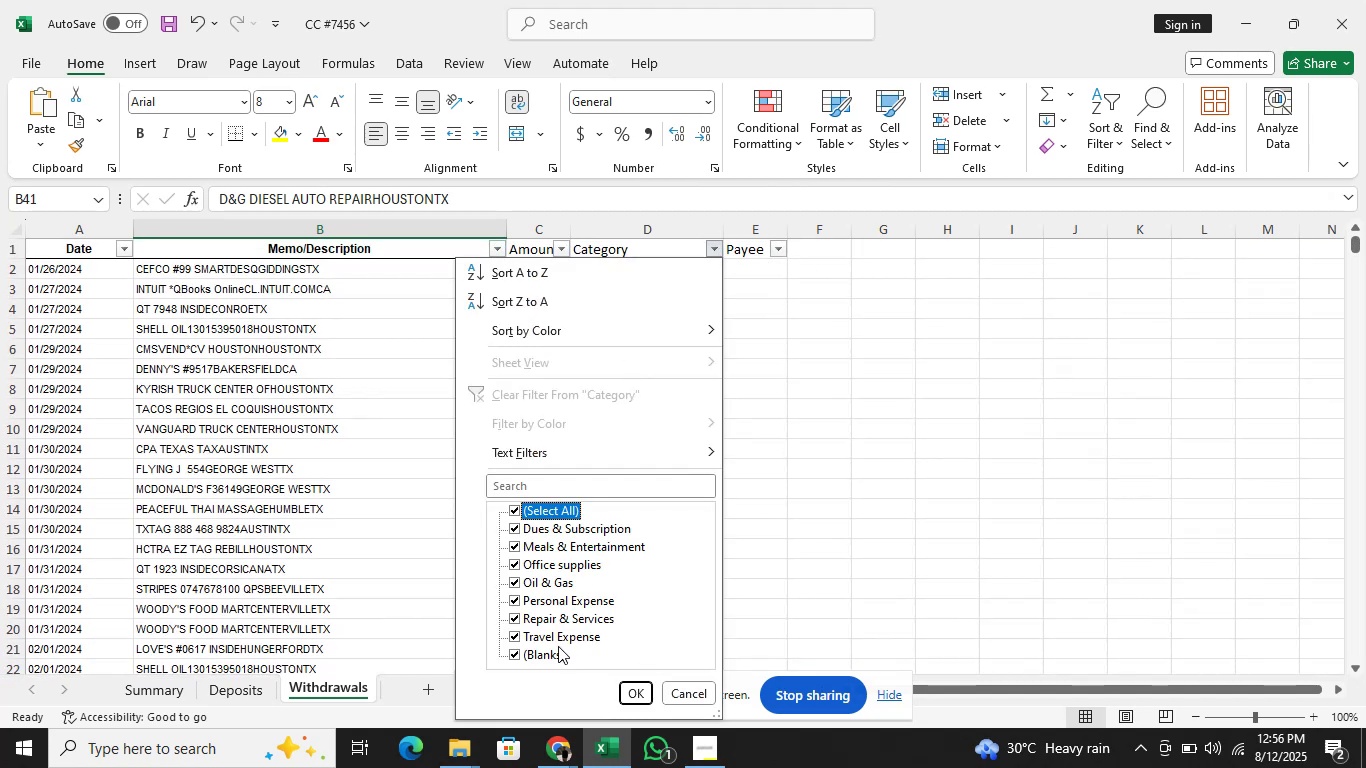 
left_click([558, 648])
 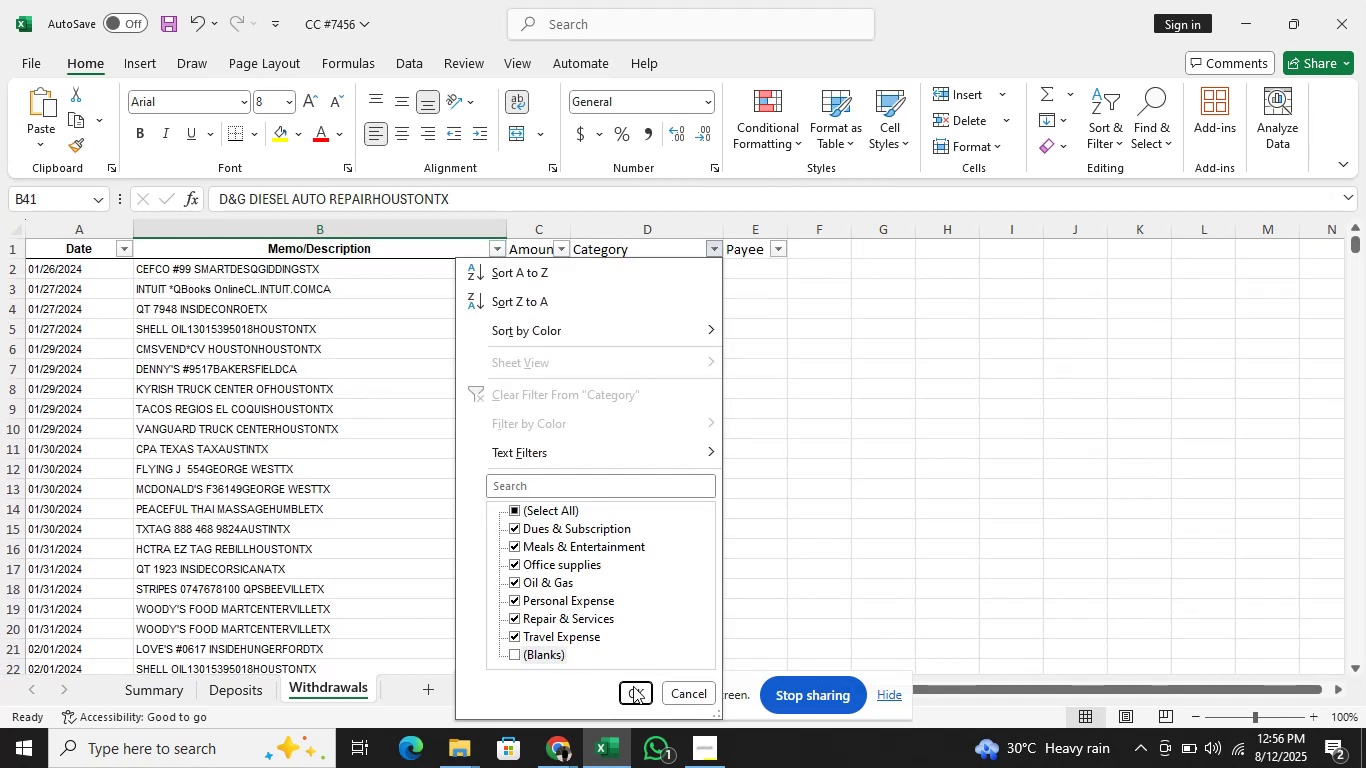 
left_click([636, 687])
 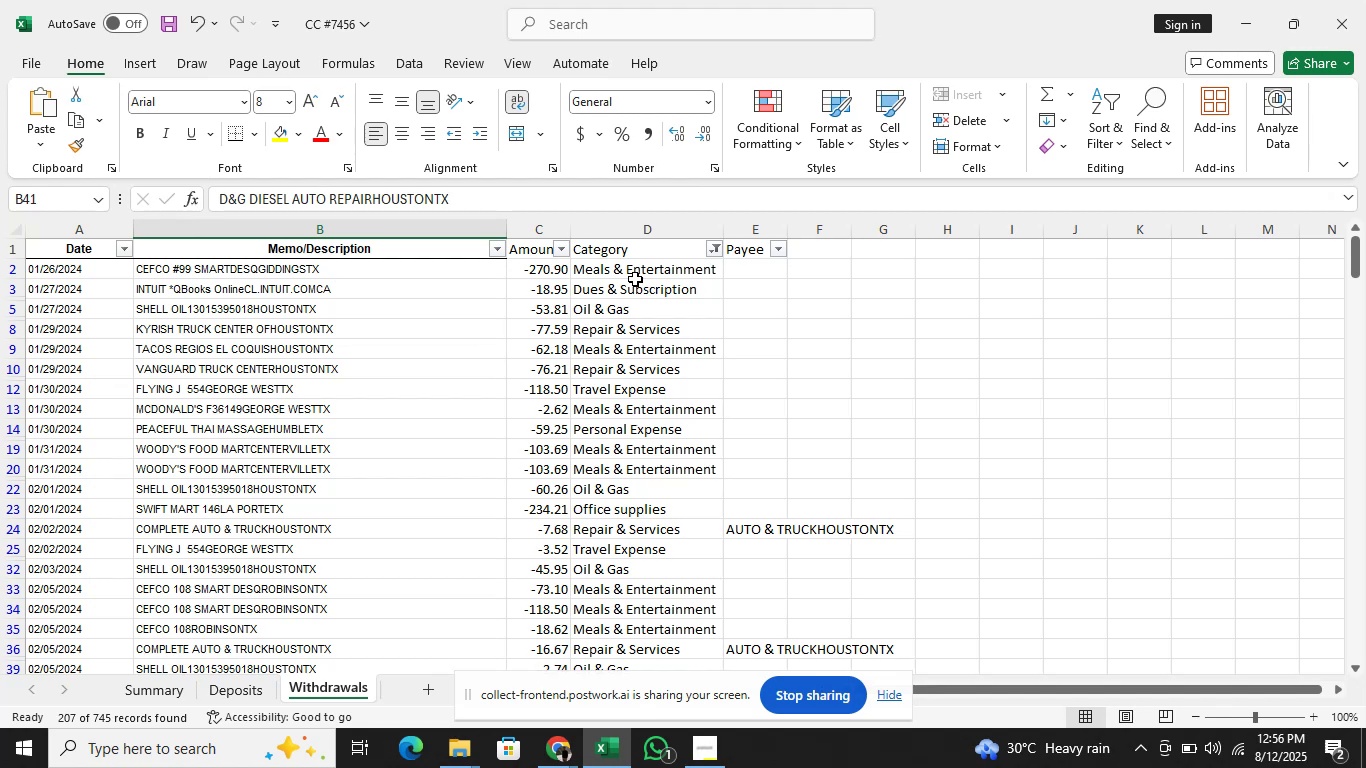 
left_click([635, 276])
 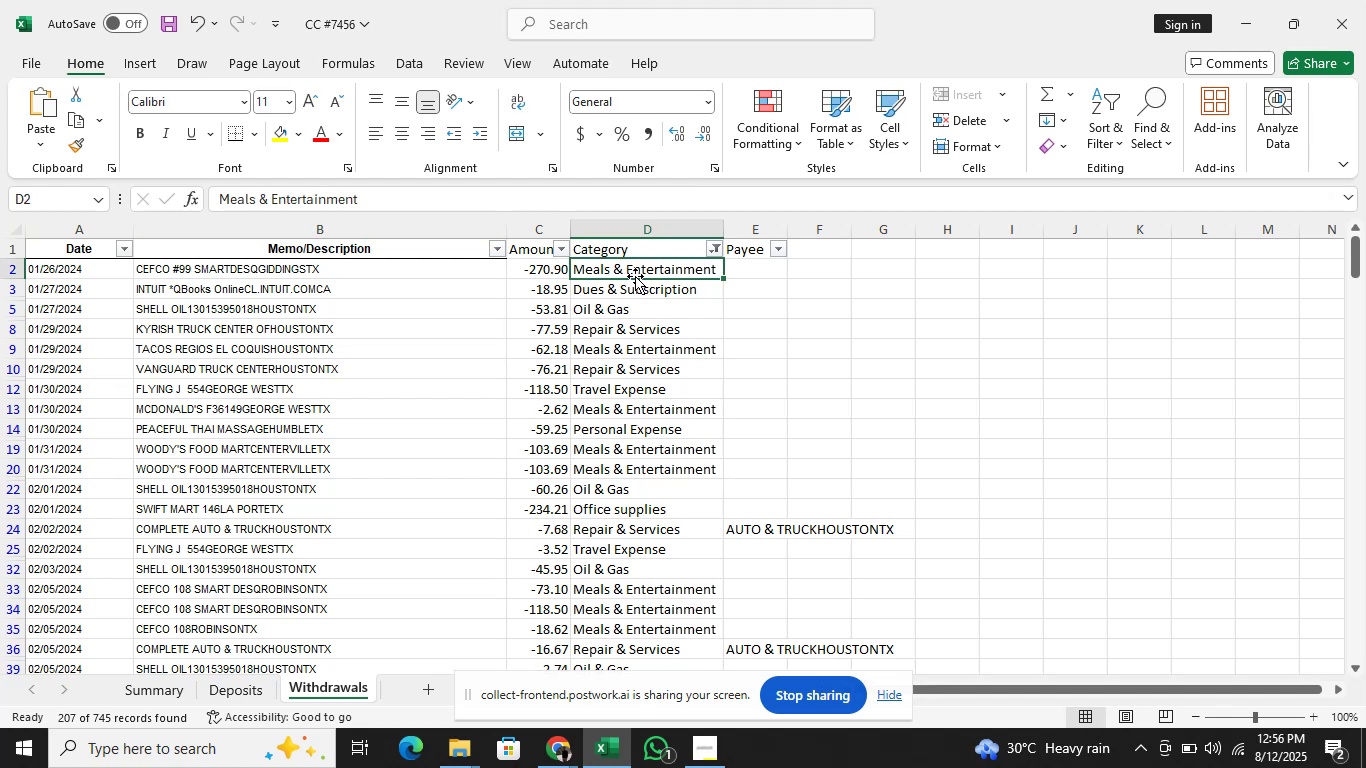 
key(Control+Shift+ArrowDown)
 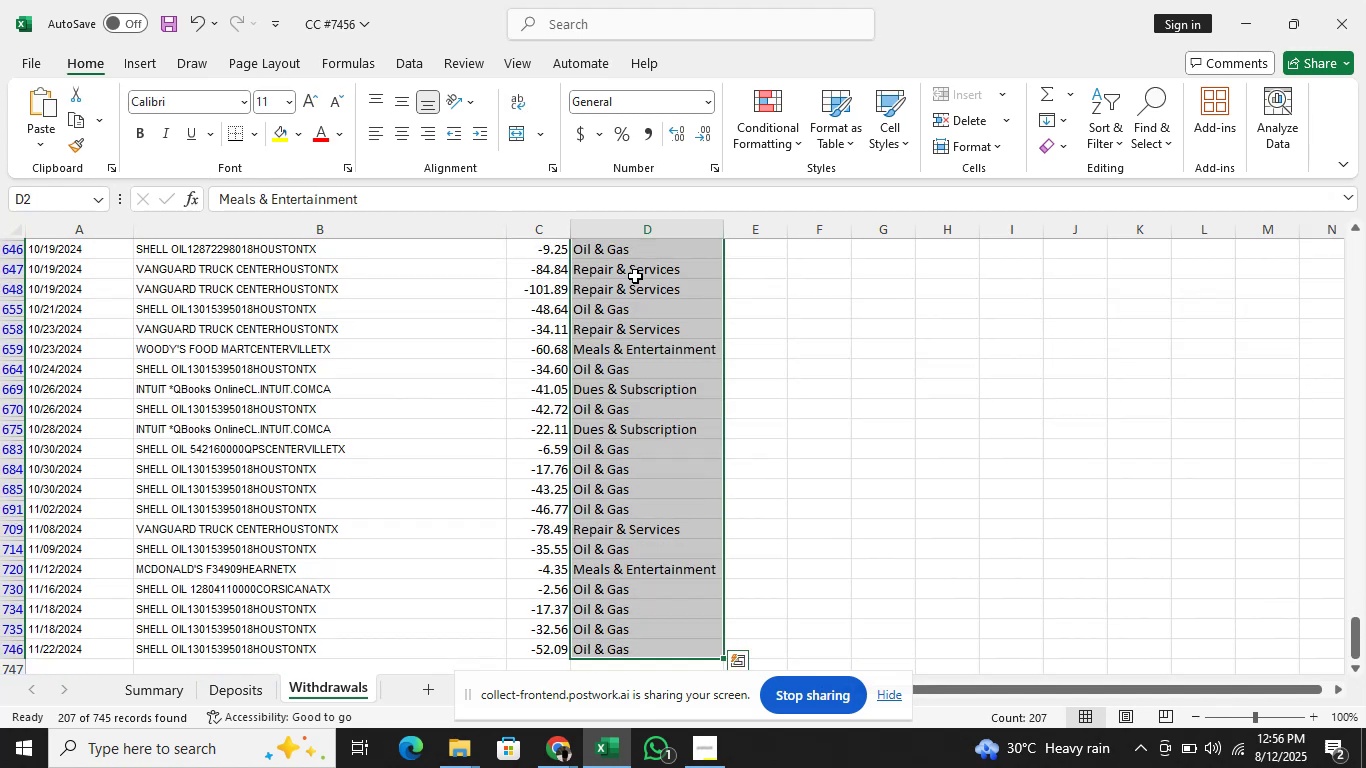 
key(ArrowUp)
 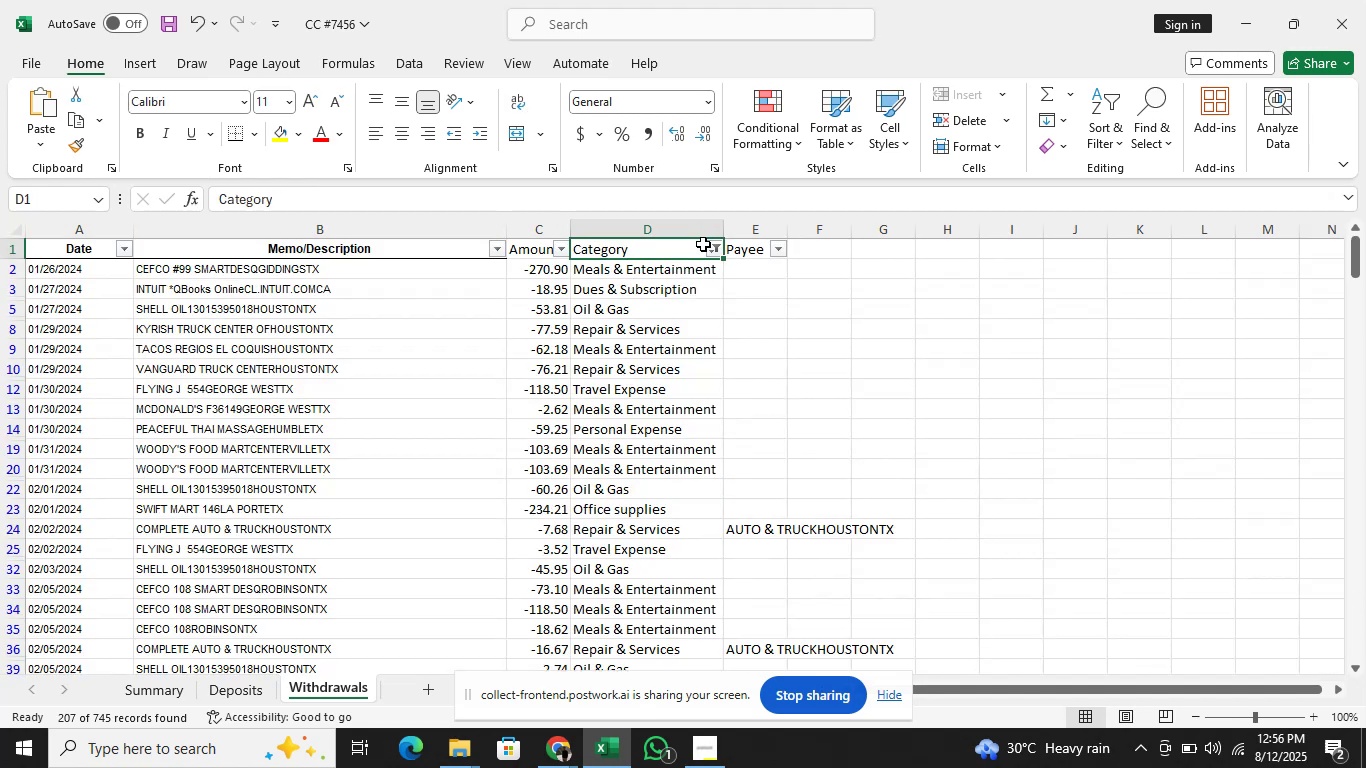 
left_click([717, 247])
 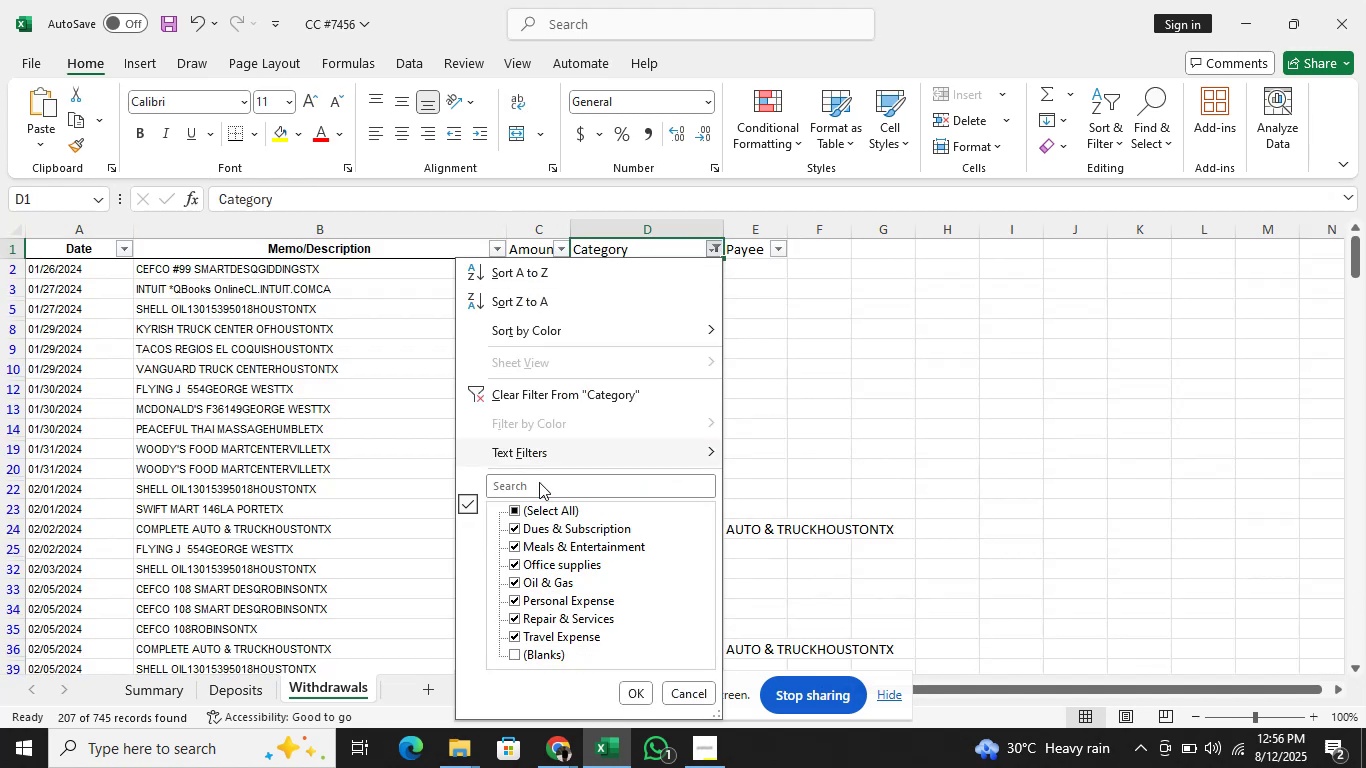 
left_click([534, 501])
 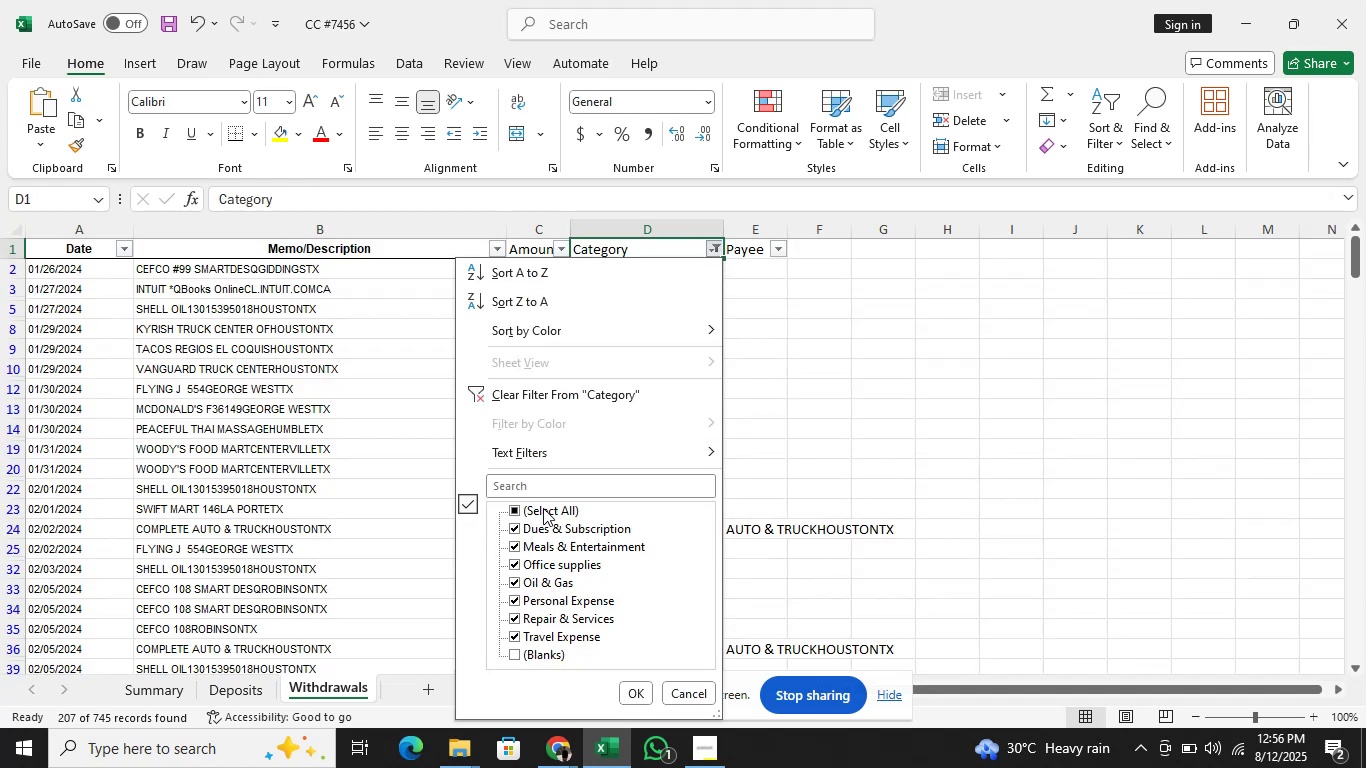 
double_click([543, 508])
 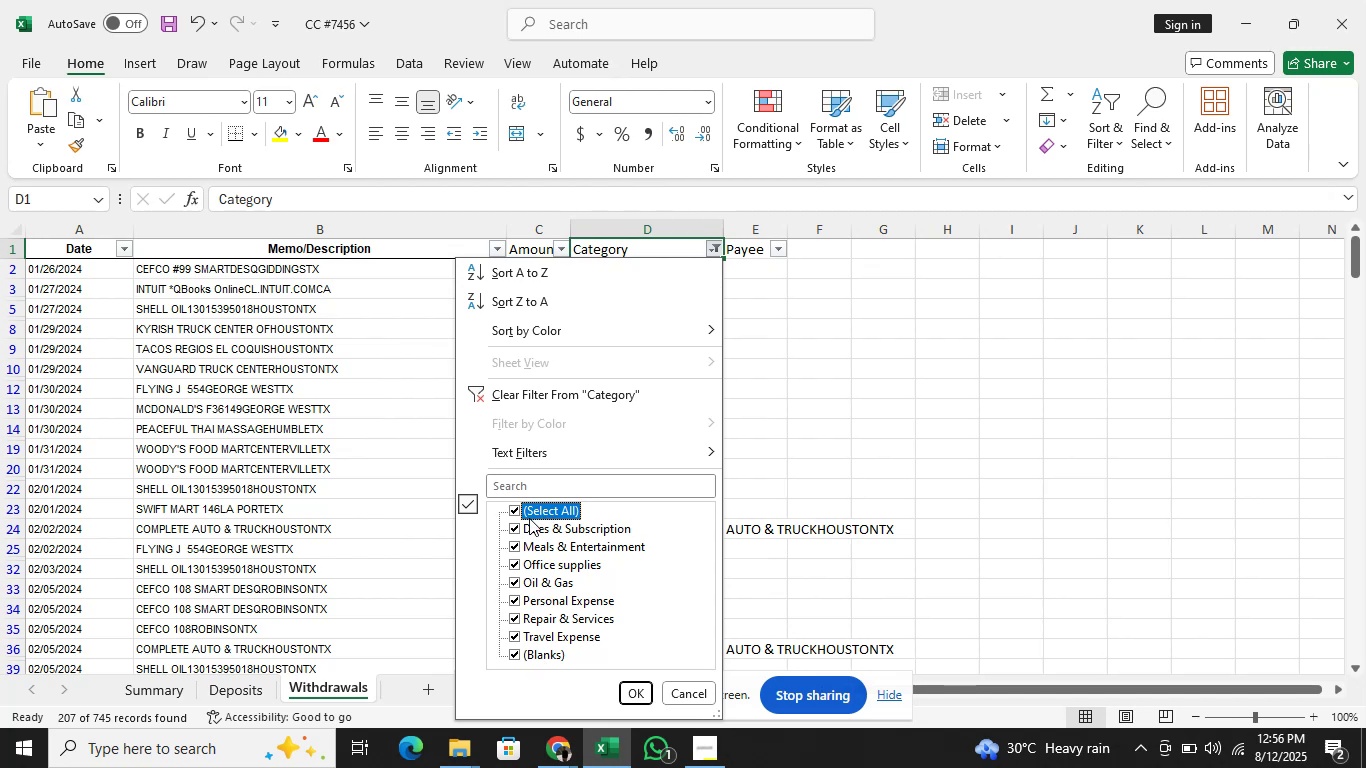 
left_click([518, 512])
 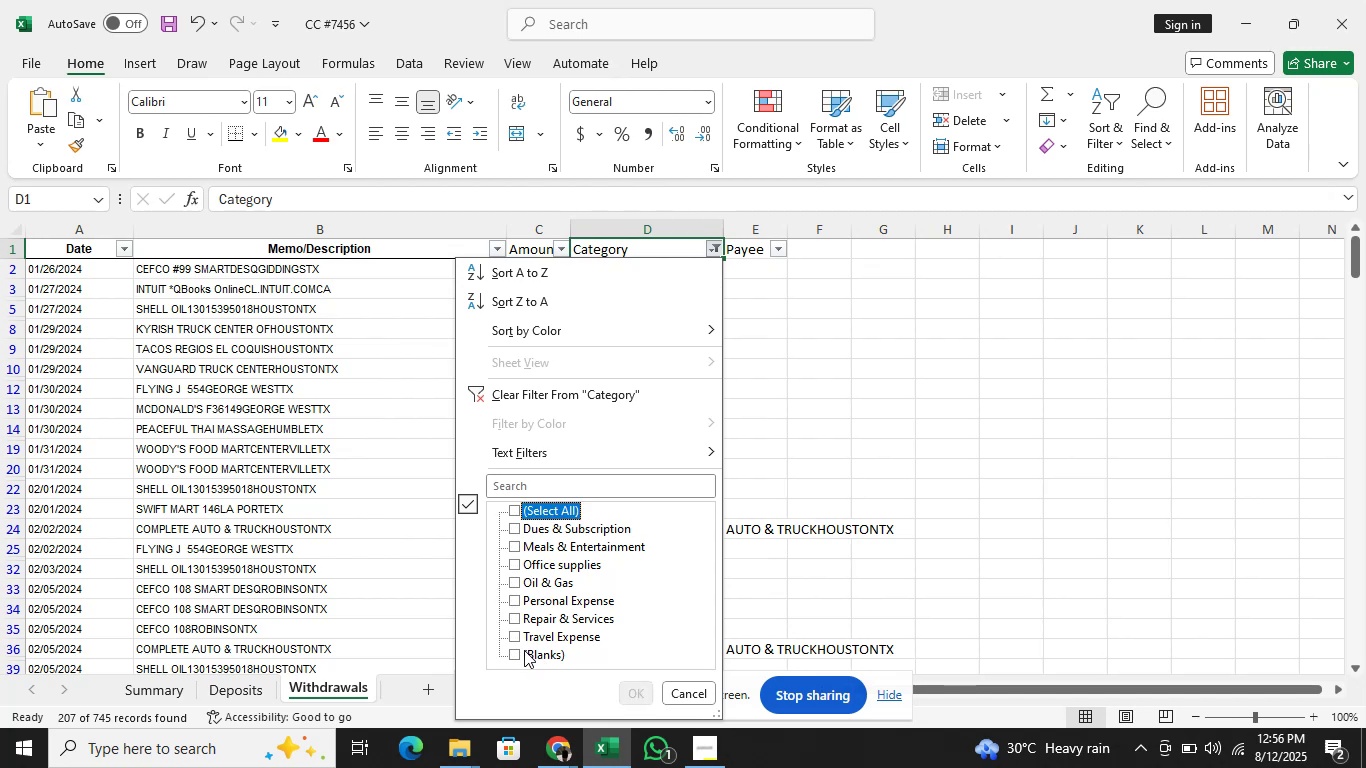 
left_click([524, 651])
 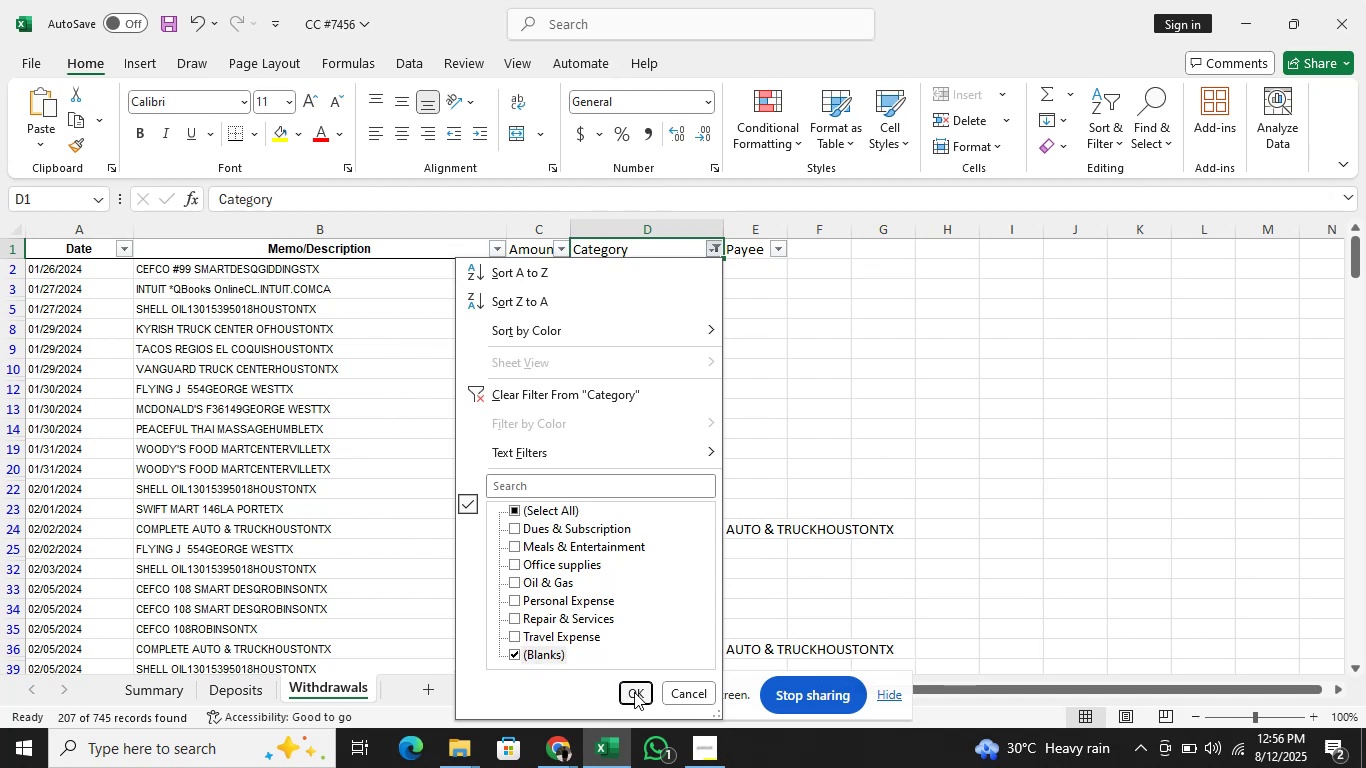 
left_click([634, 693])
 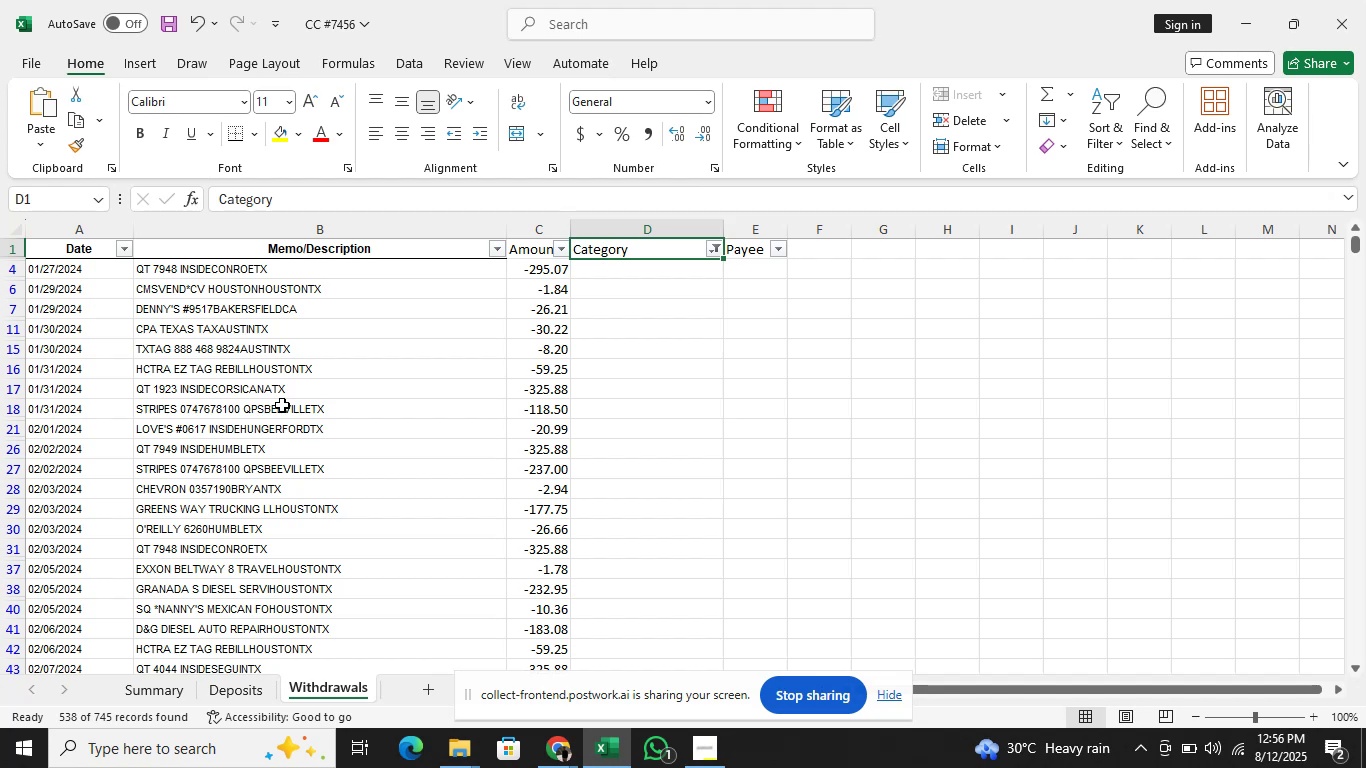 
wait(10.5)
 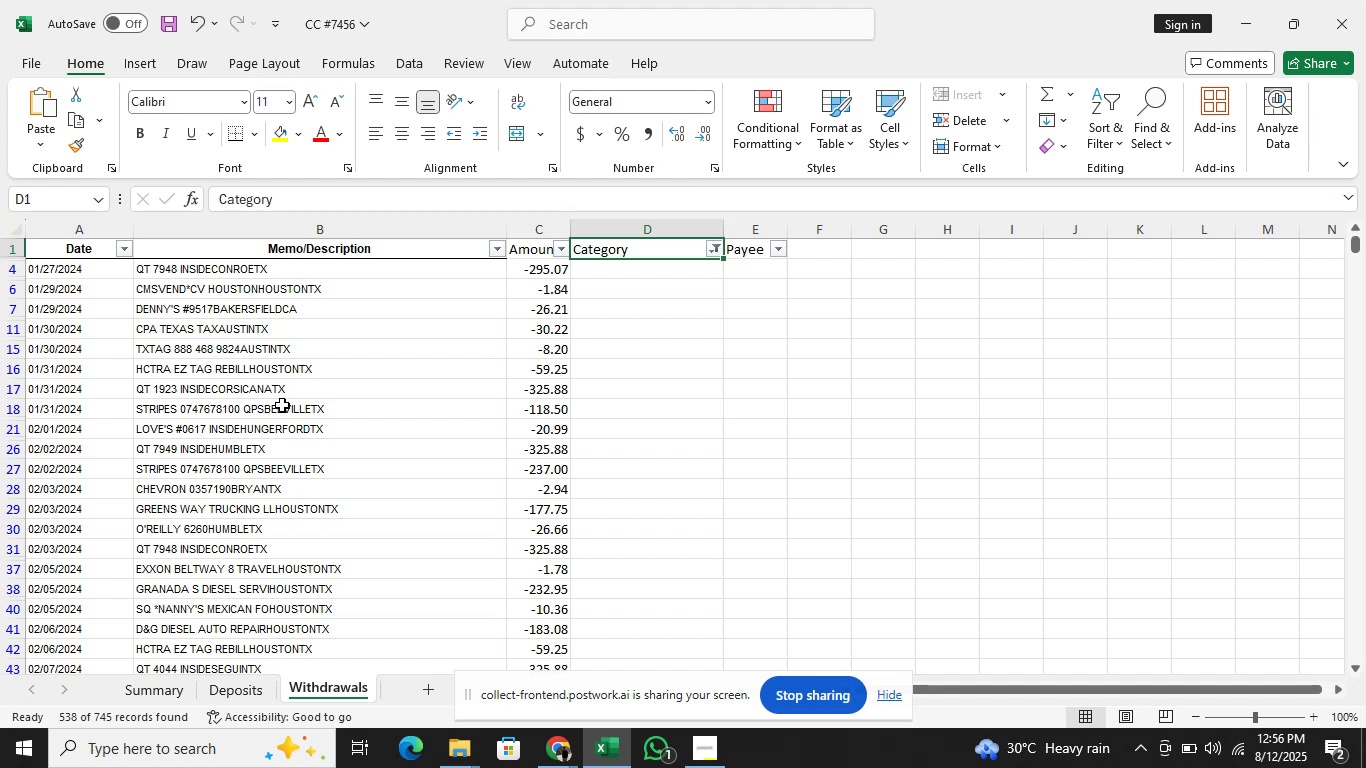 
left_click([304, 630])
 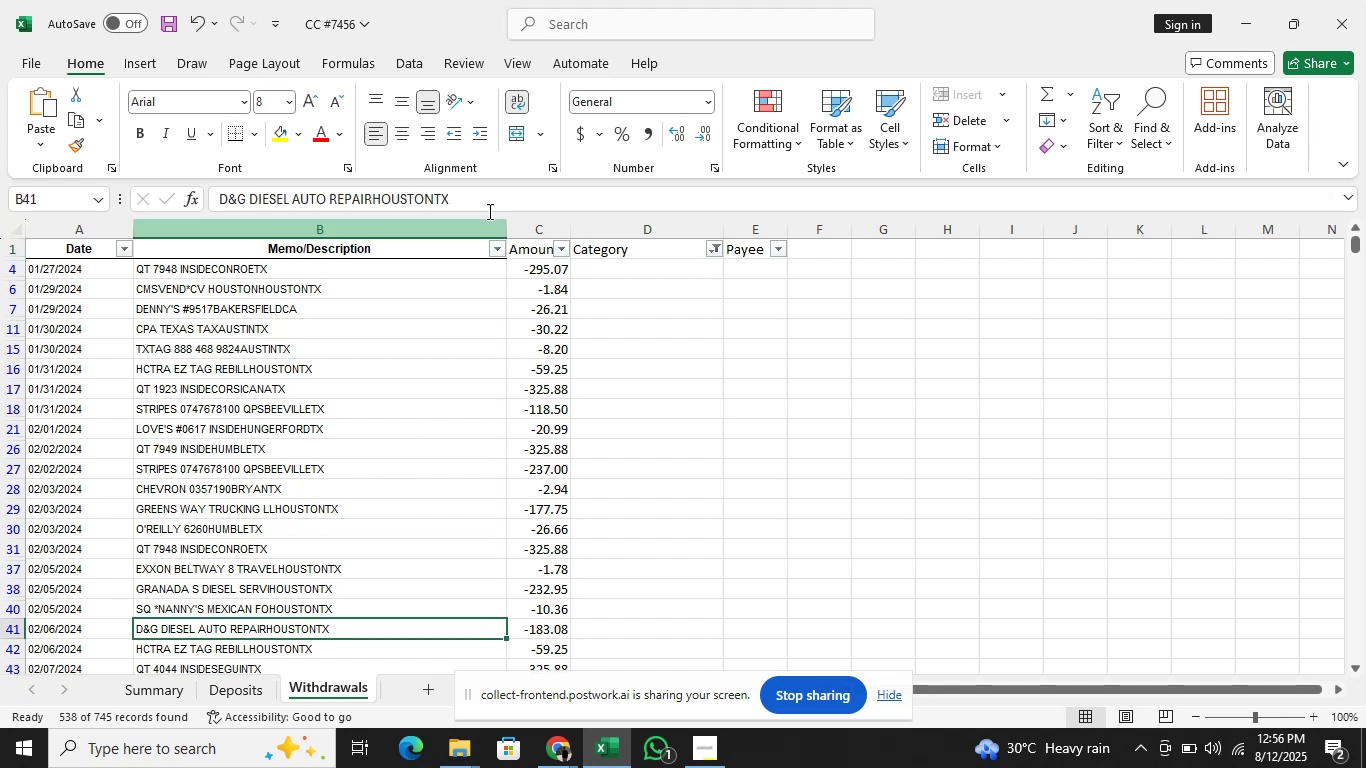 
left_click([488, 211])
 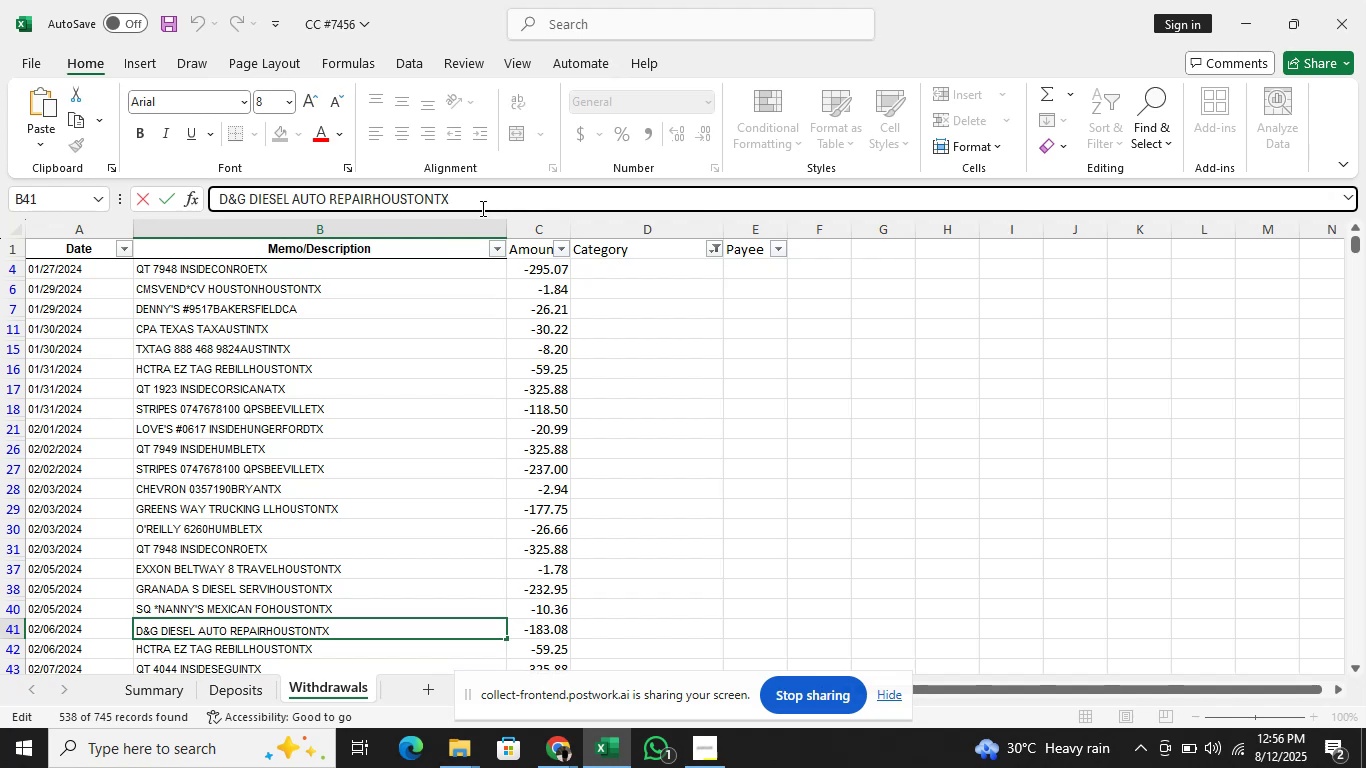 
wait(6.37)
 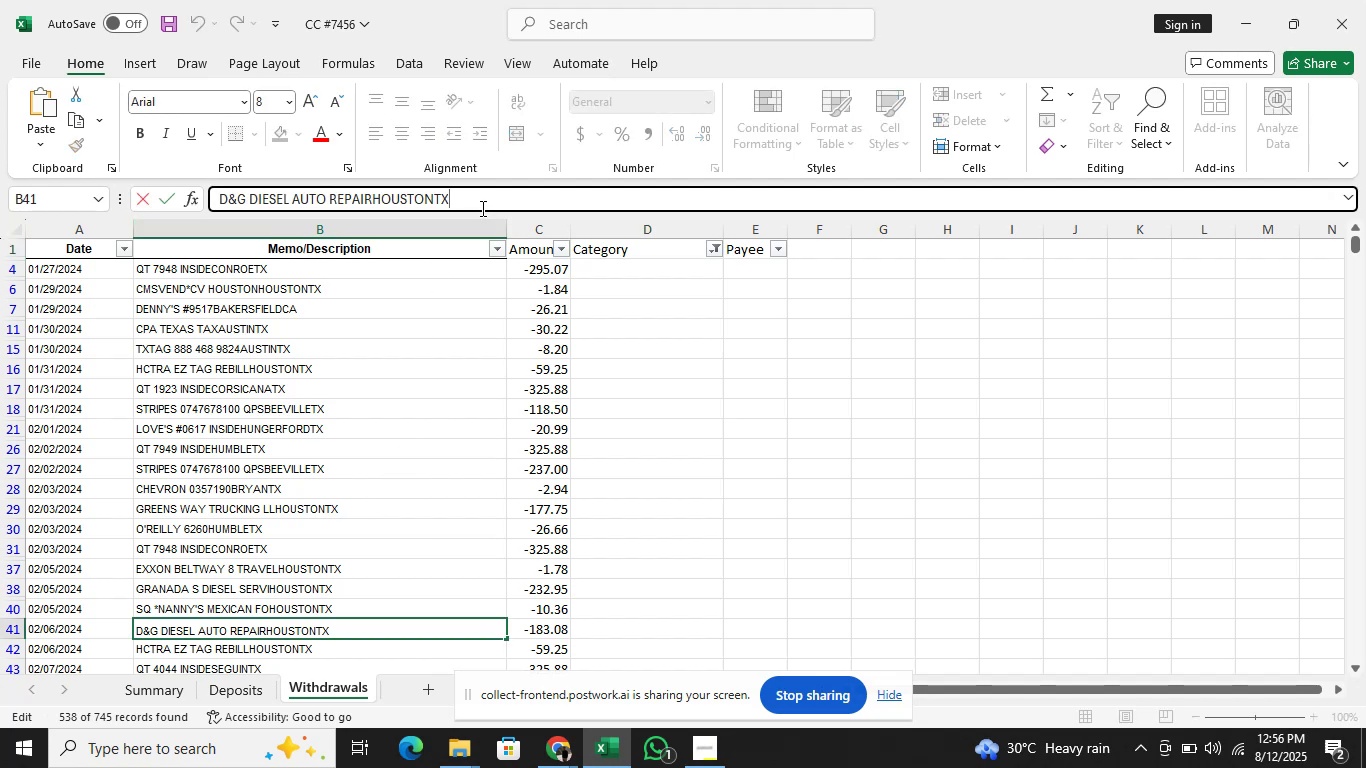 
key(ArrowLeft)
 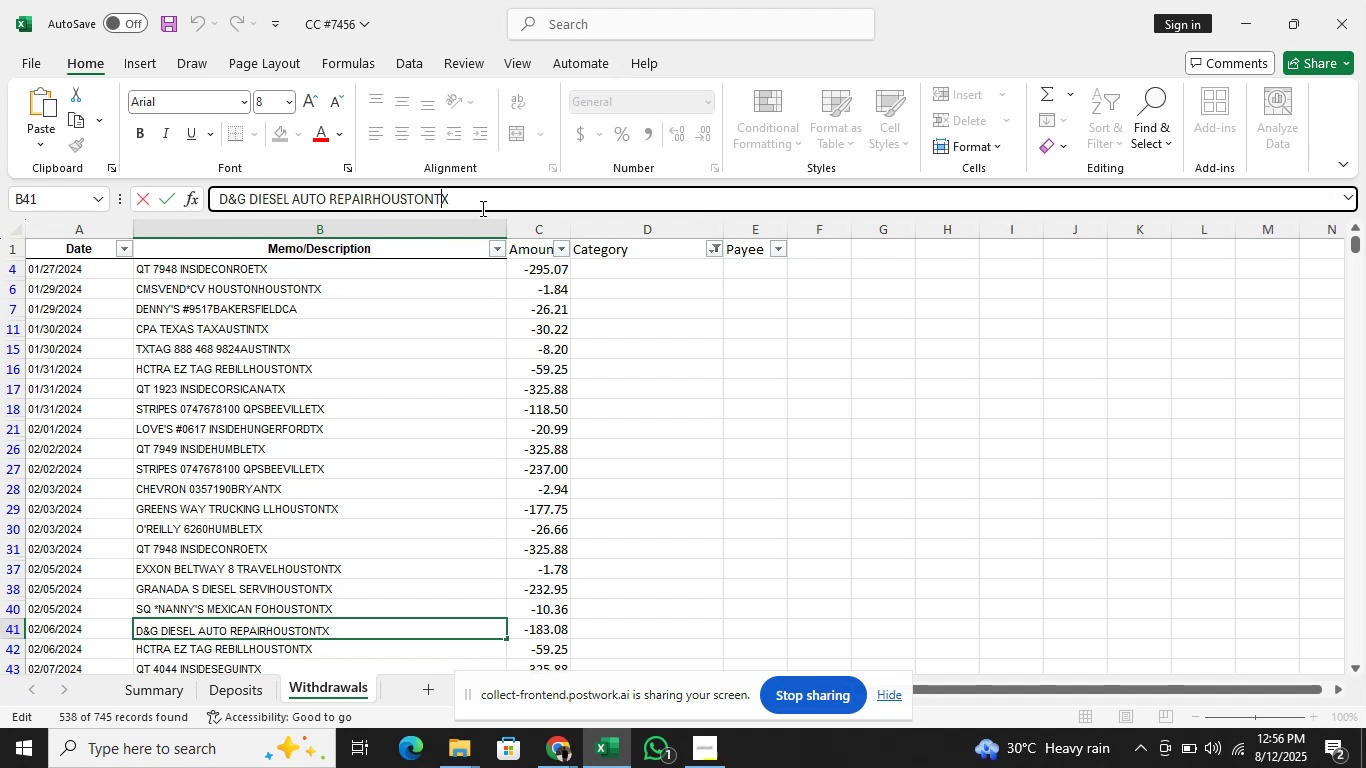 
key(ArrowLeft)
 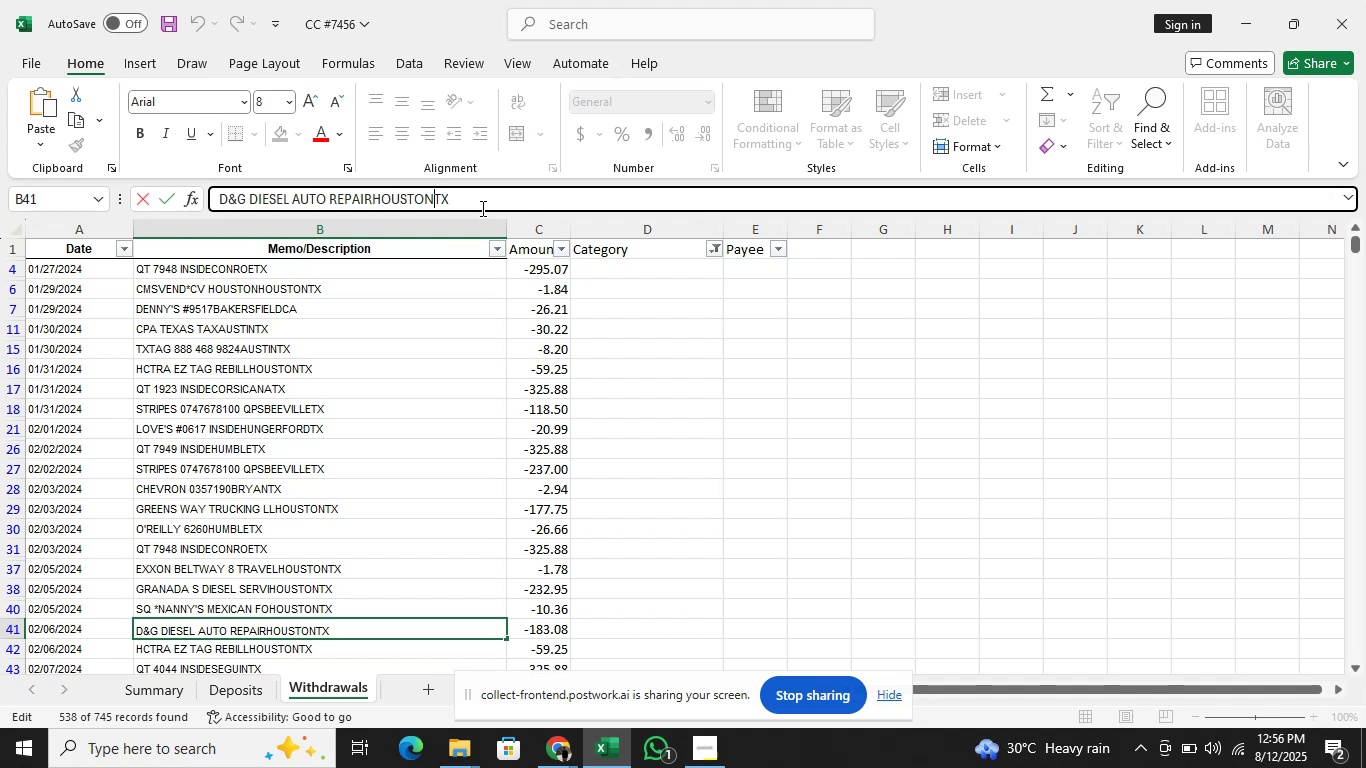 
key(ArrowLeft)
 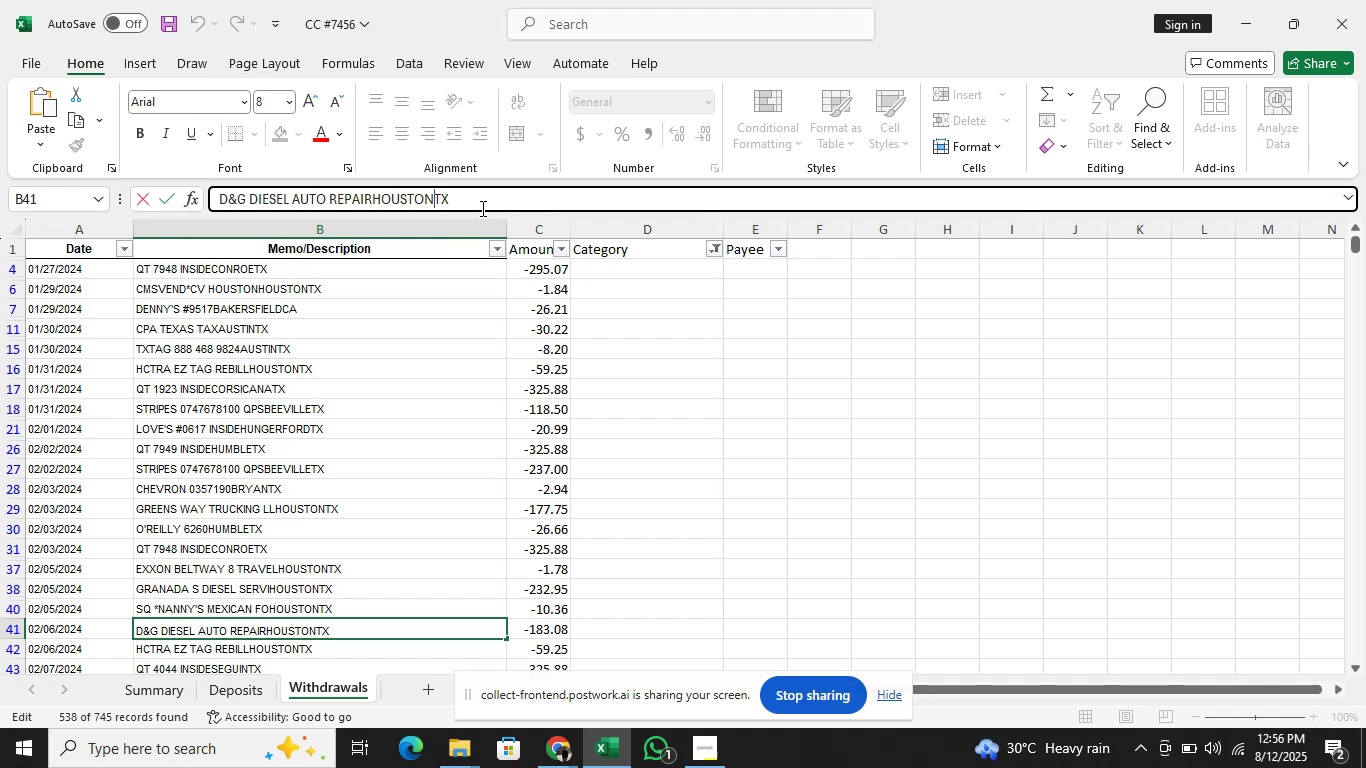 
key(ArrowLeft)
 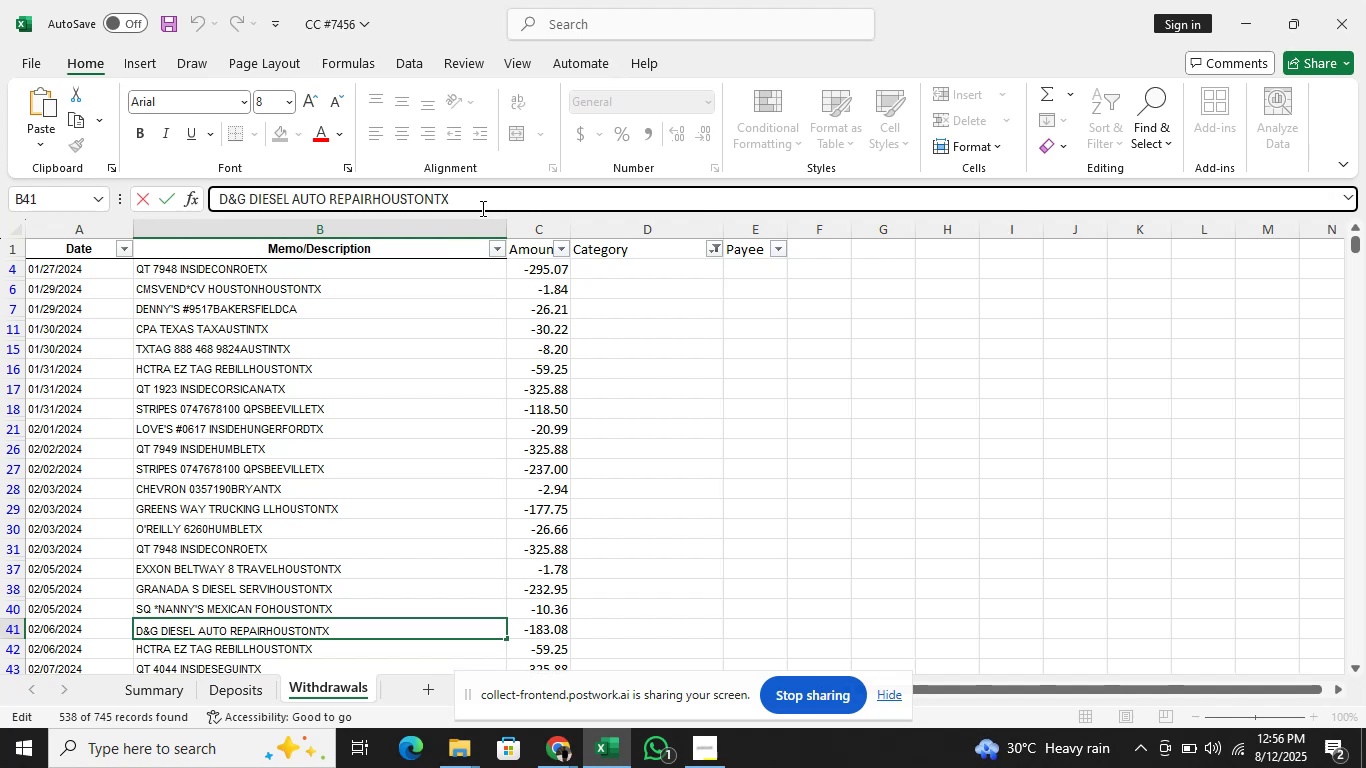 
key(ArrowLeft)
 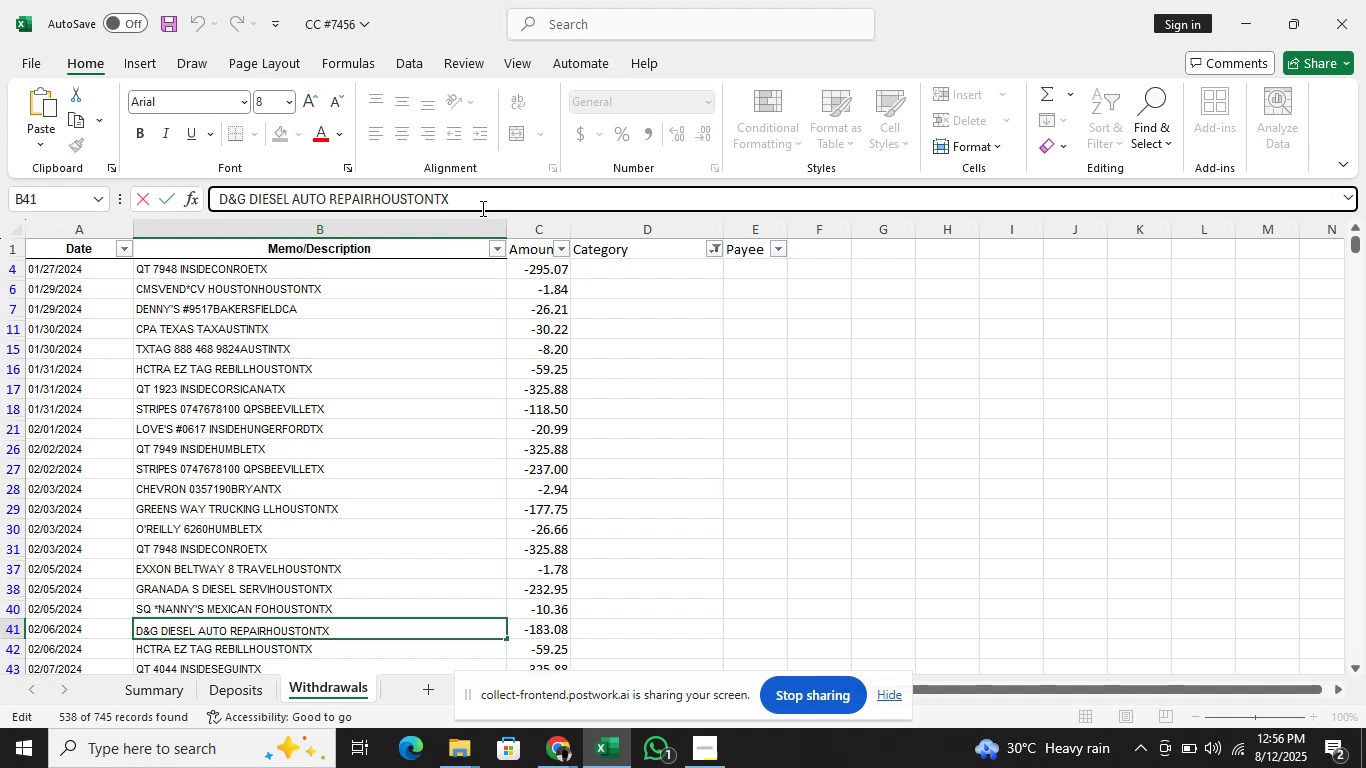 
key(ArrowLeft)
 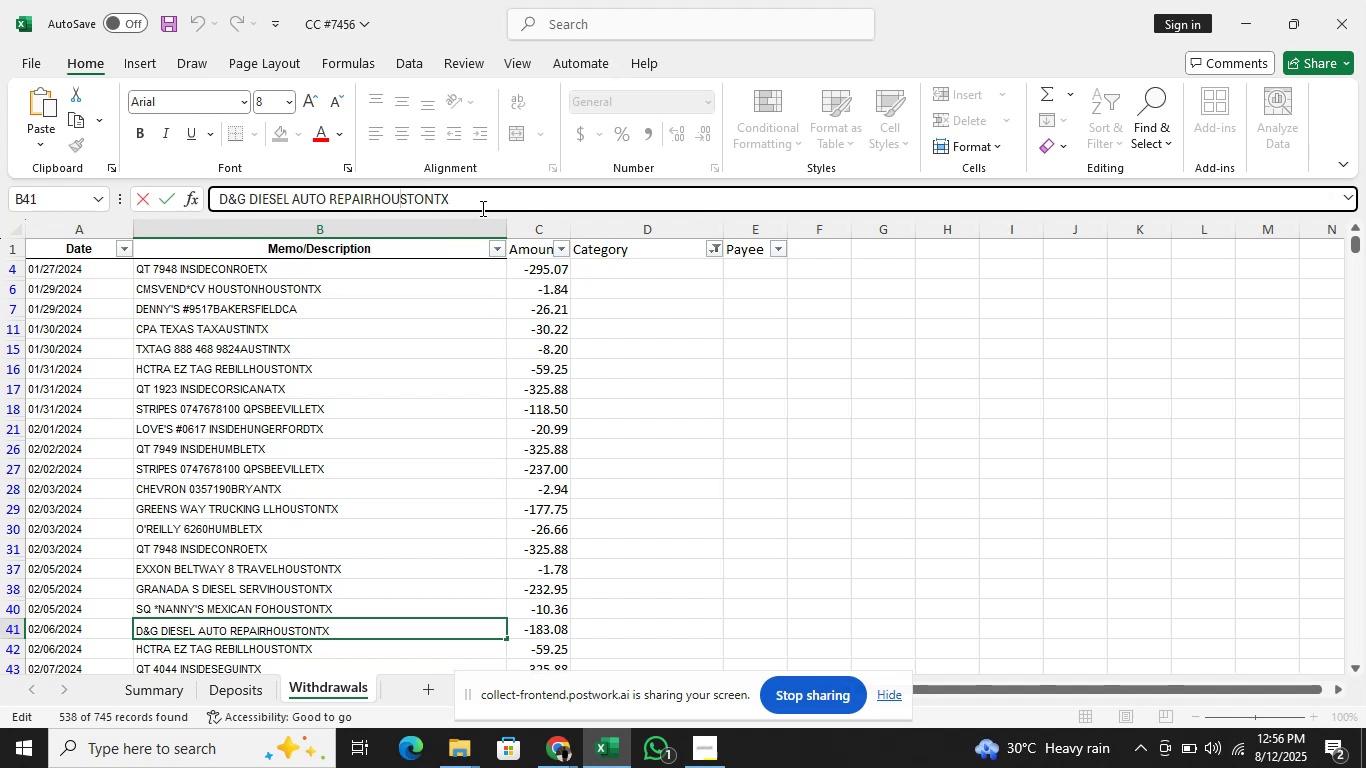 
key(ArrowLeft)
 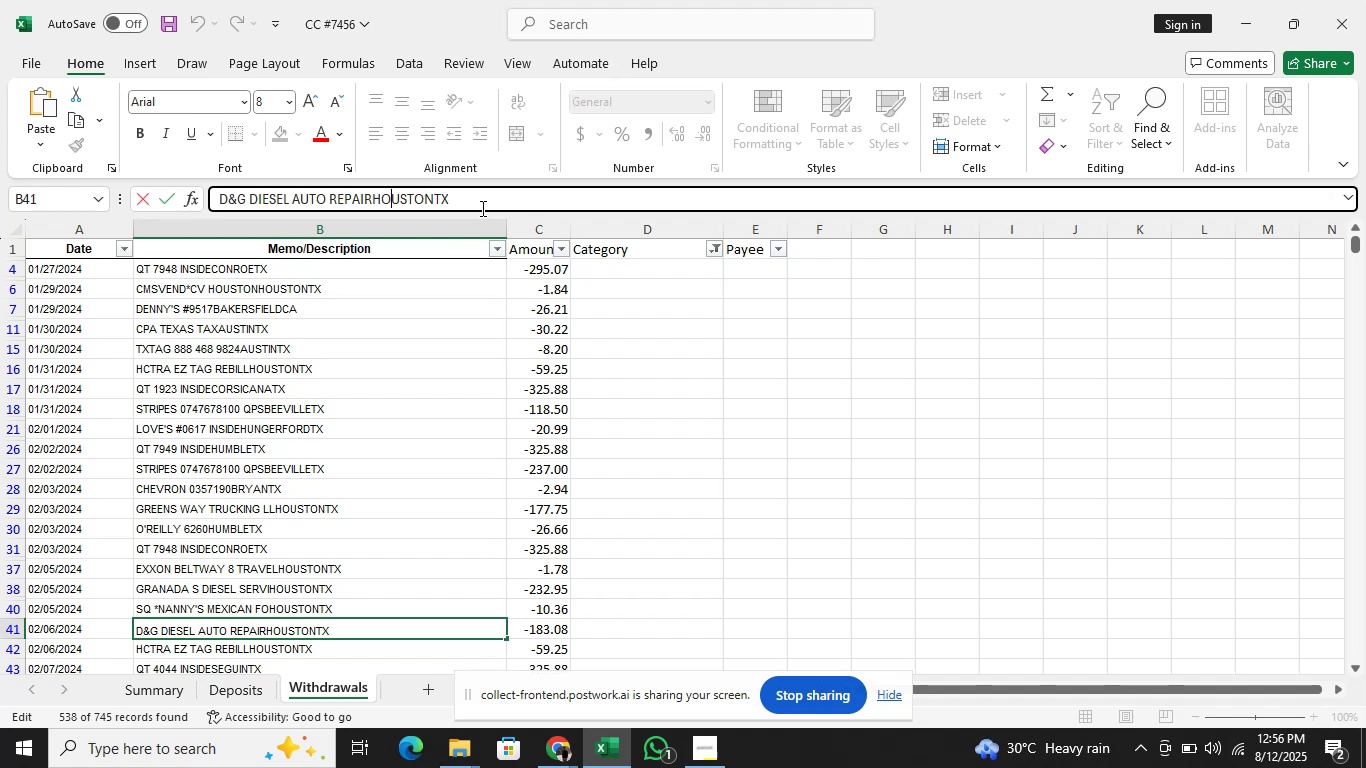 
key(ArrowLeft)
 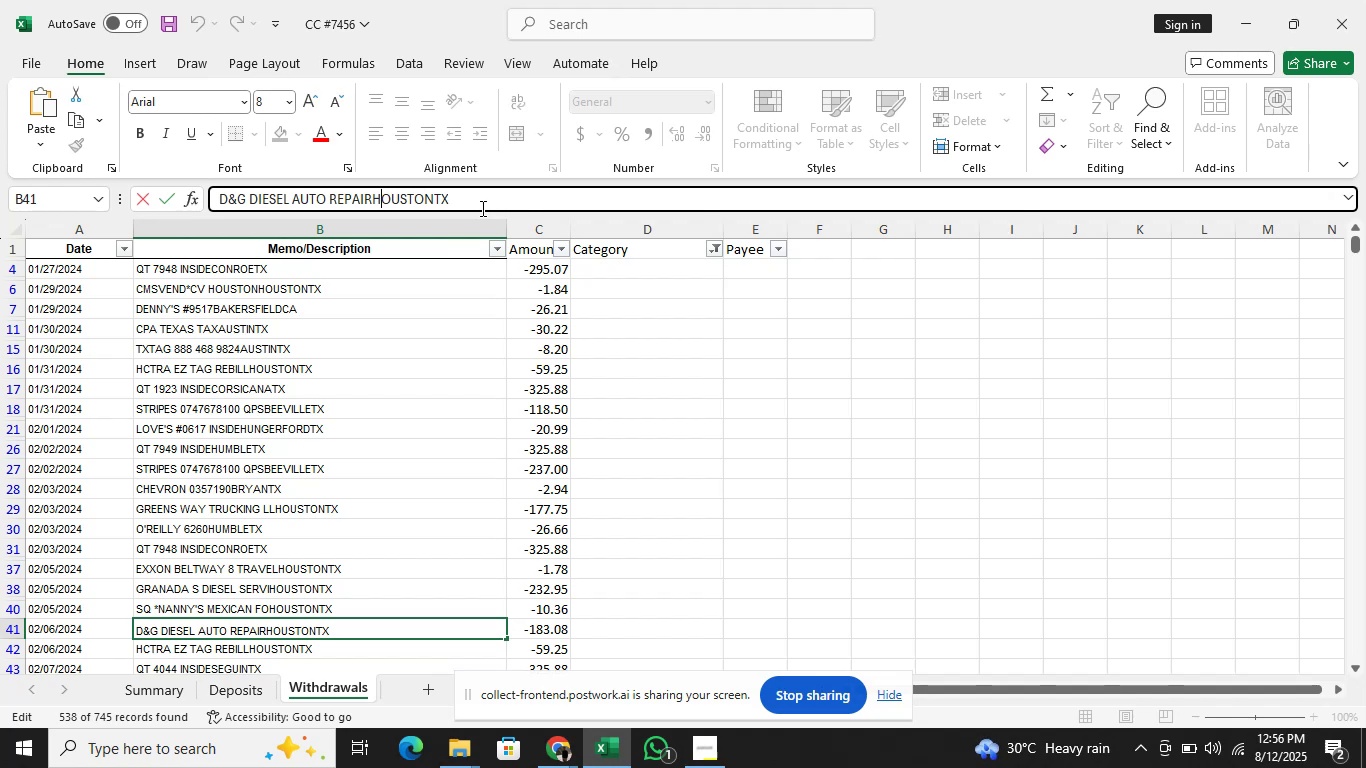 
key(ArrowLeft)
 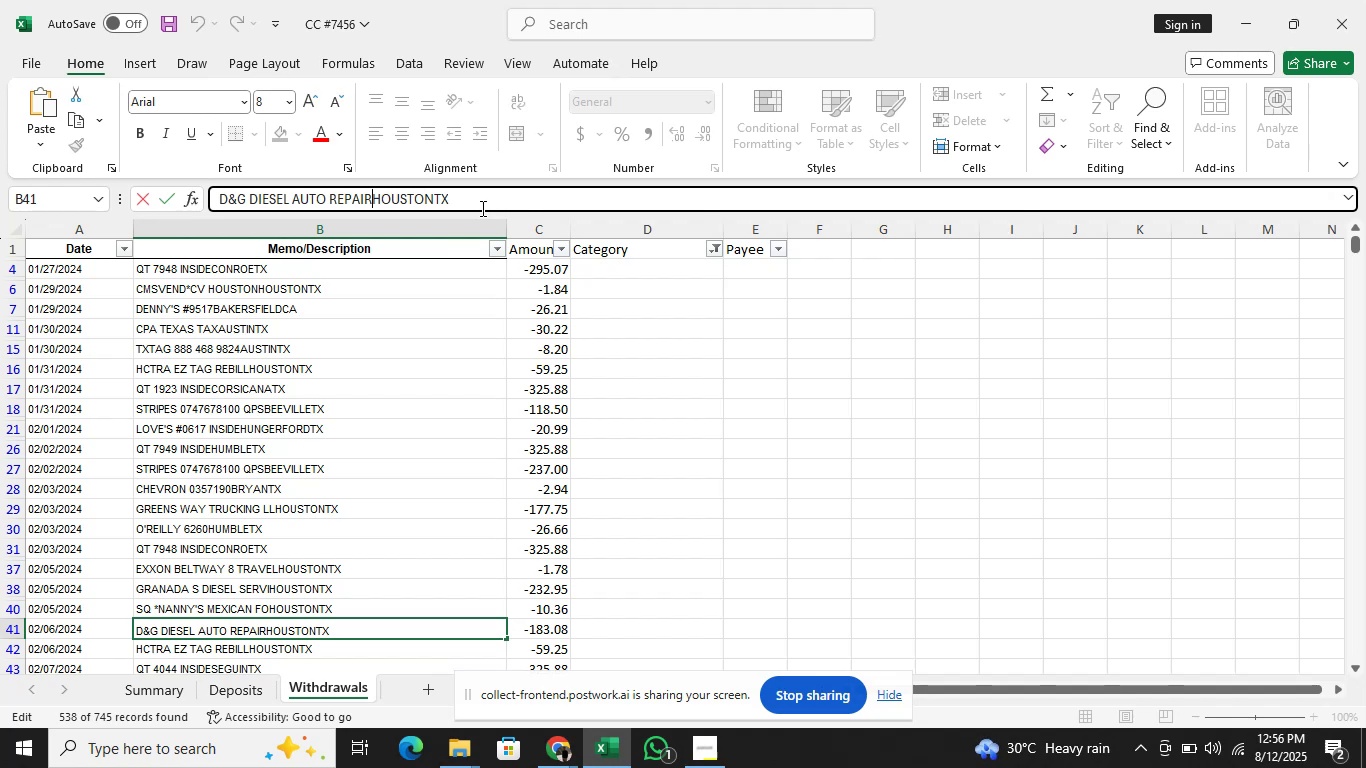 
key(ArrowLeft)
 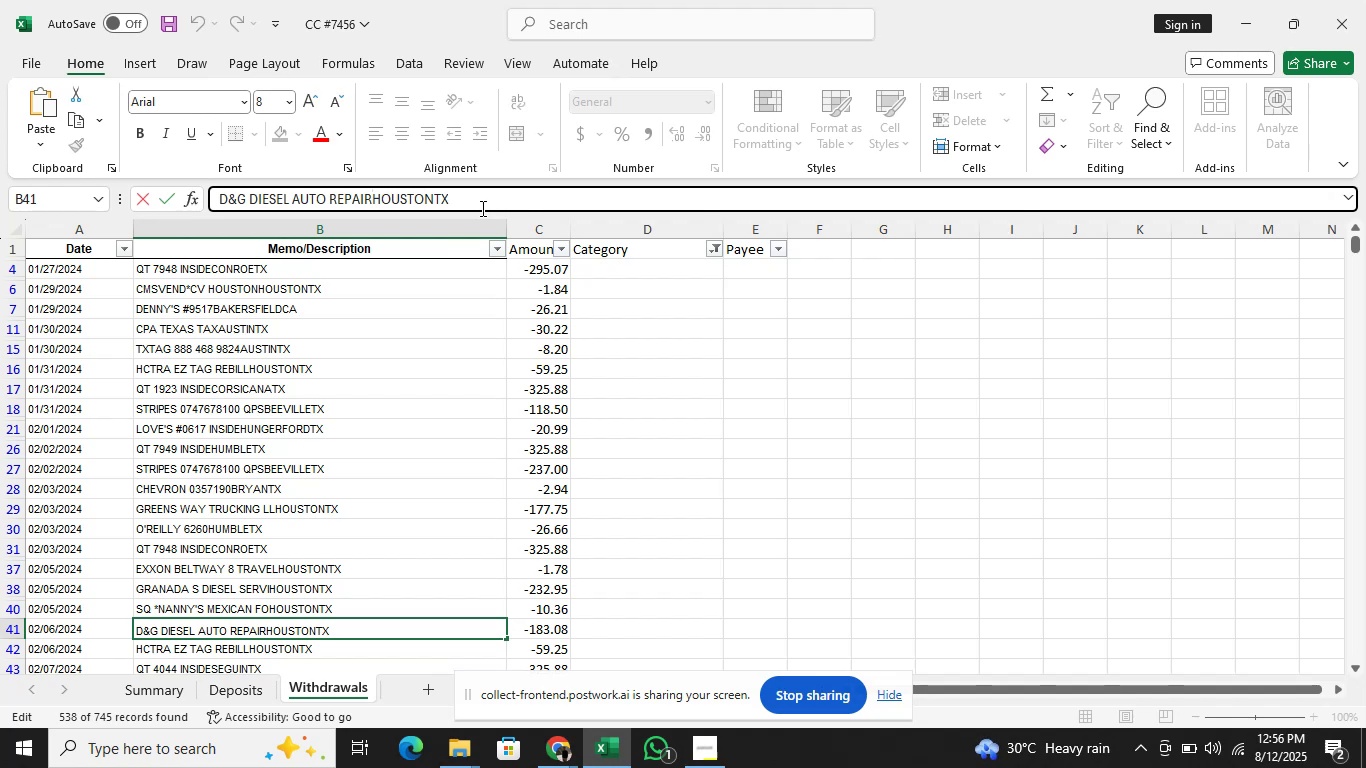 
key(ArrowLeft)
 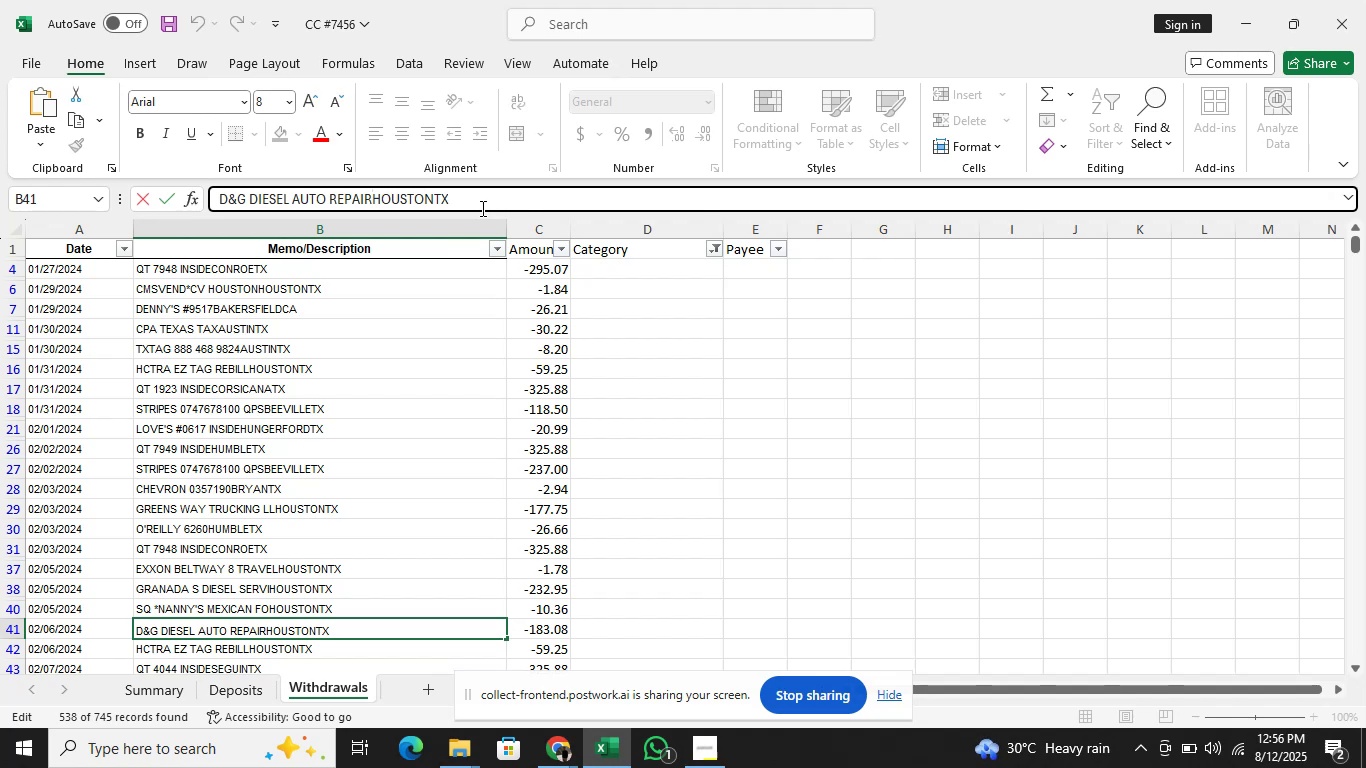 
key(ArrowLeft)
 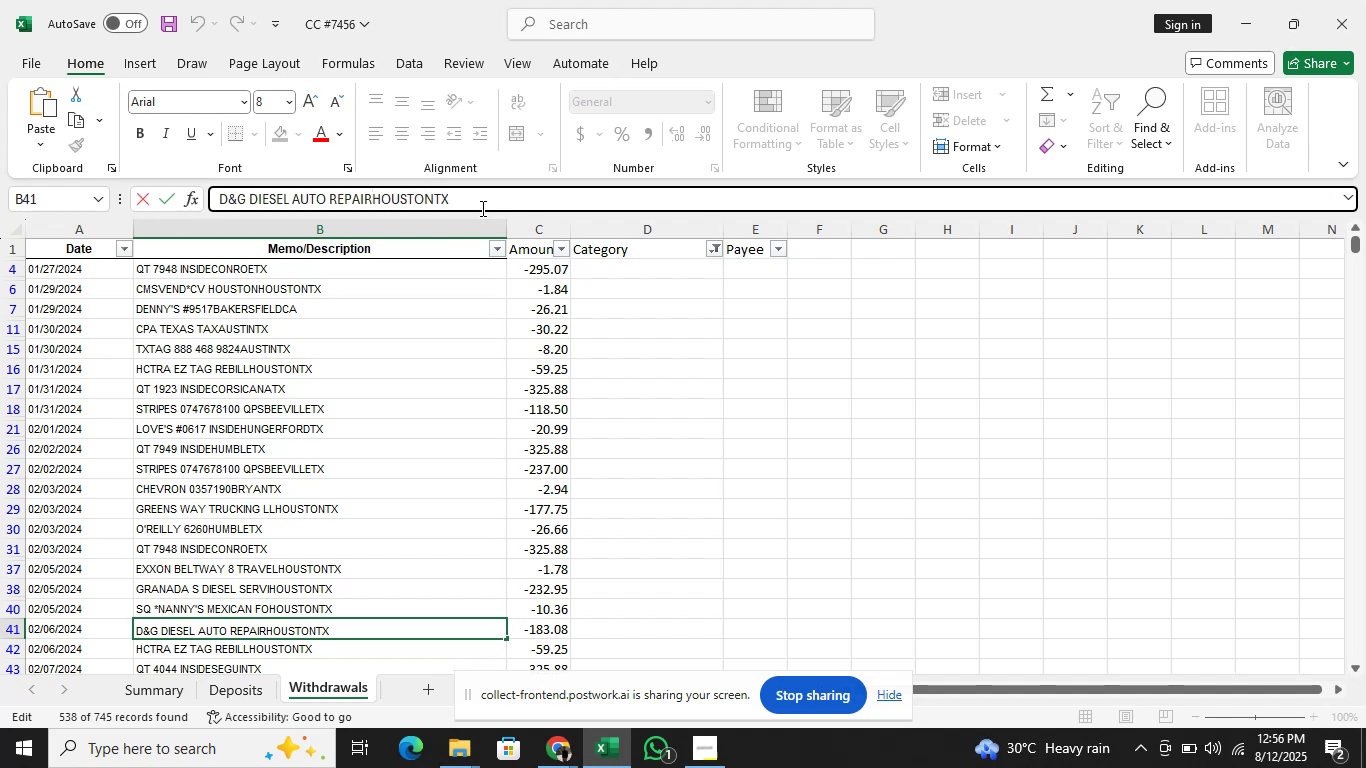 
key(ArrowLeft)
 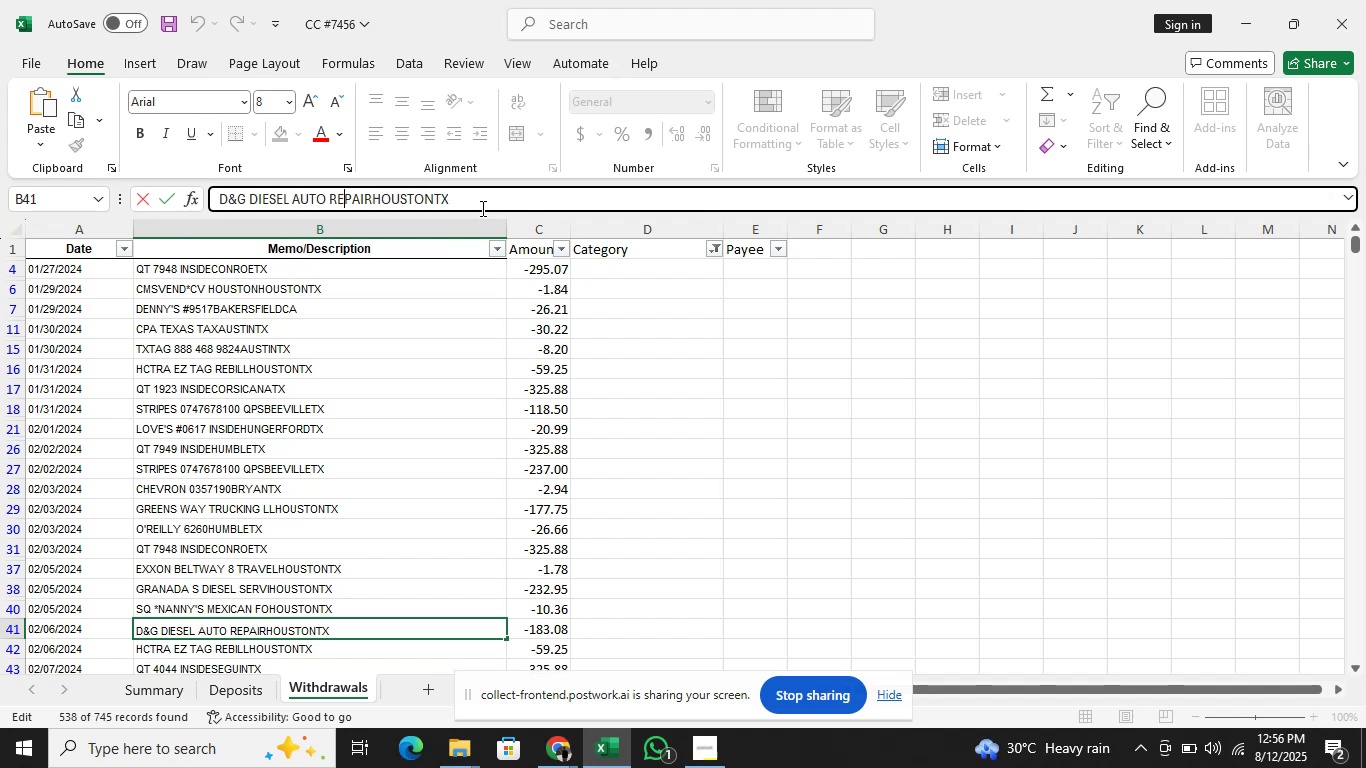 
key(ArrowLeft)
 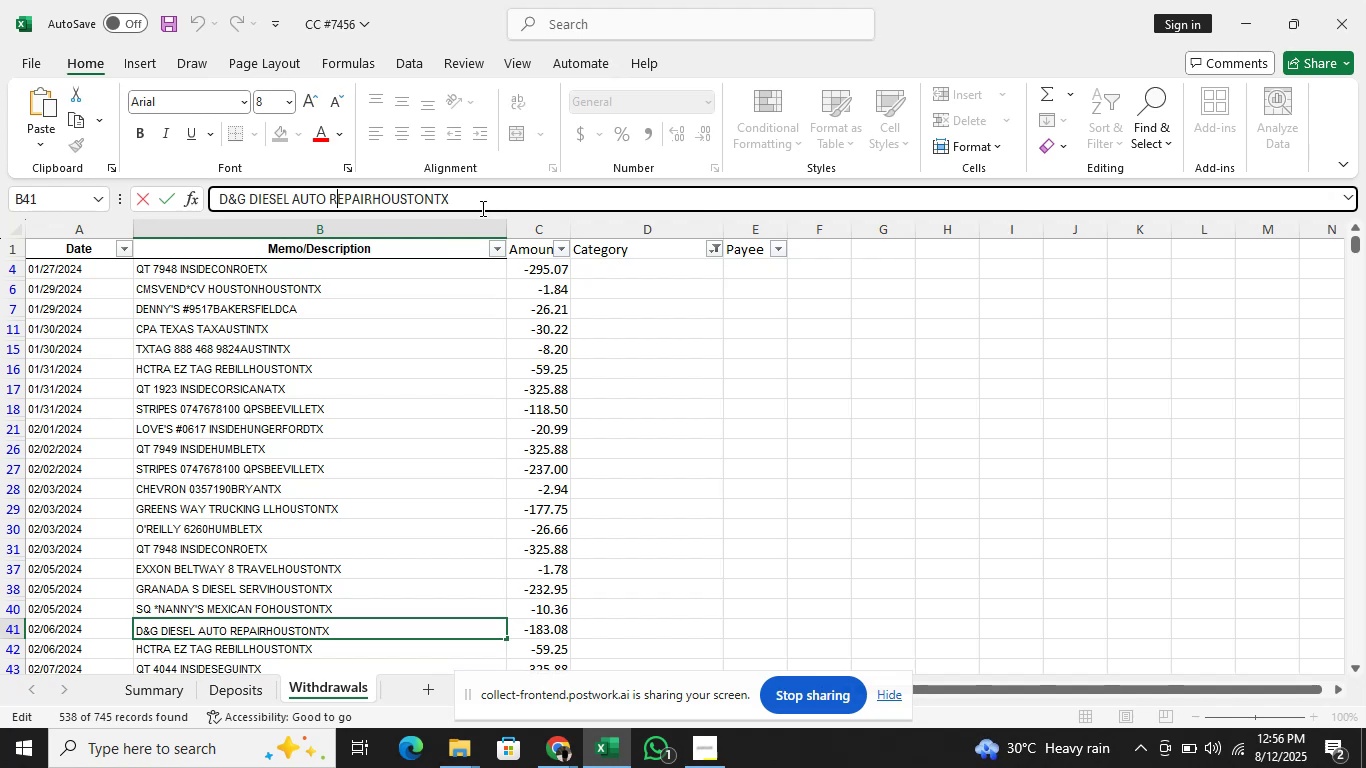 
key(ArrowLeft)
 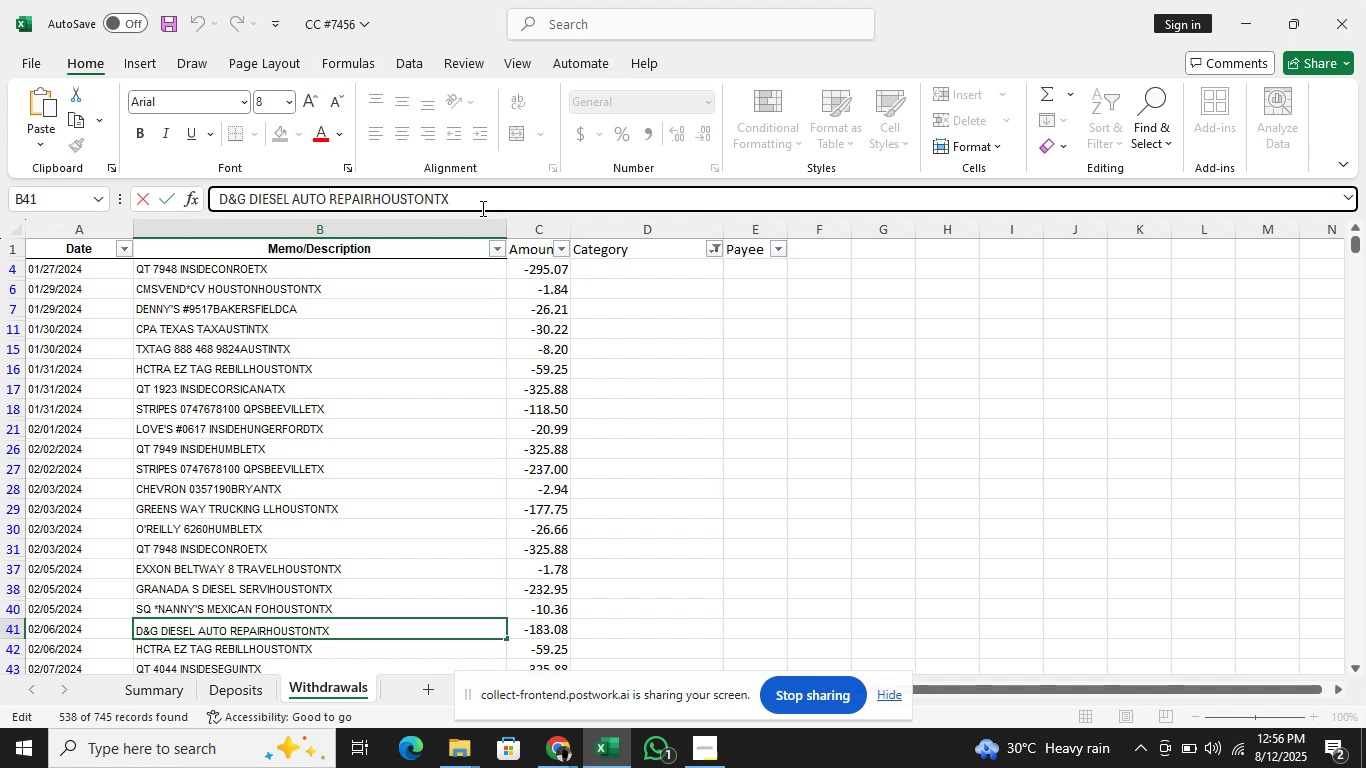 
key(ArrowLeft)
 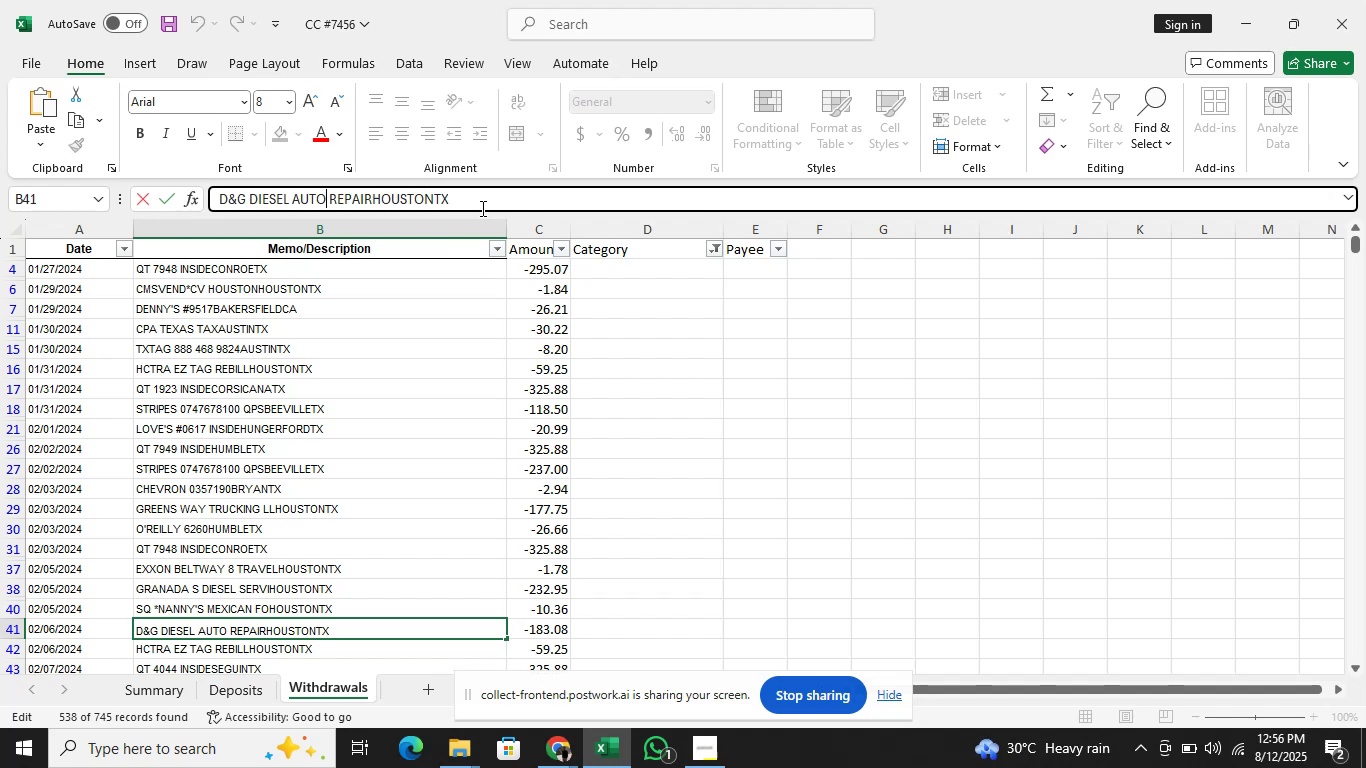 
key(ArrowRight)
 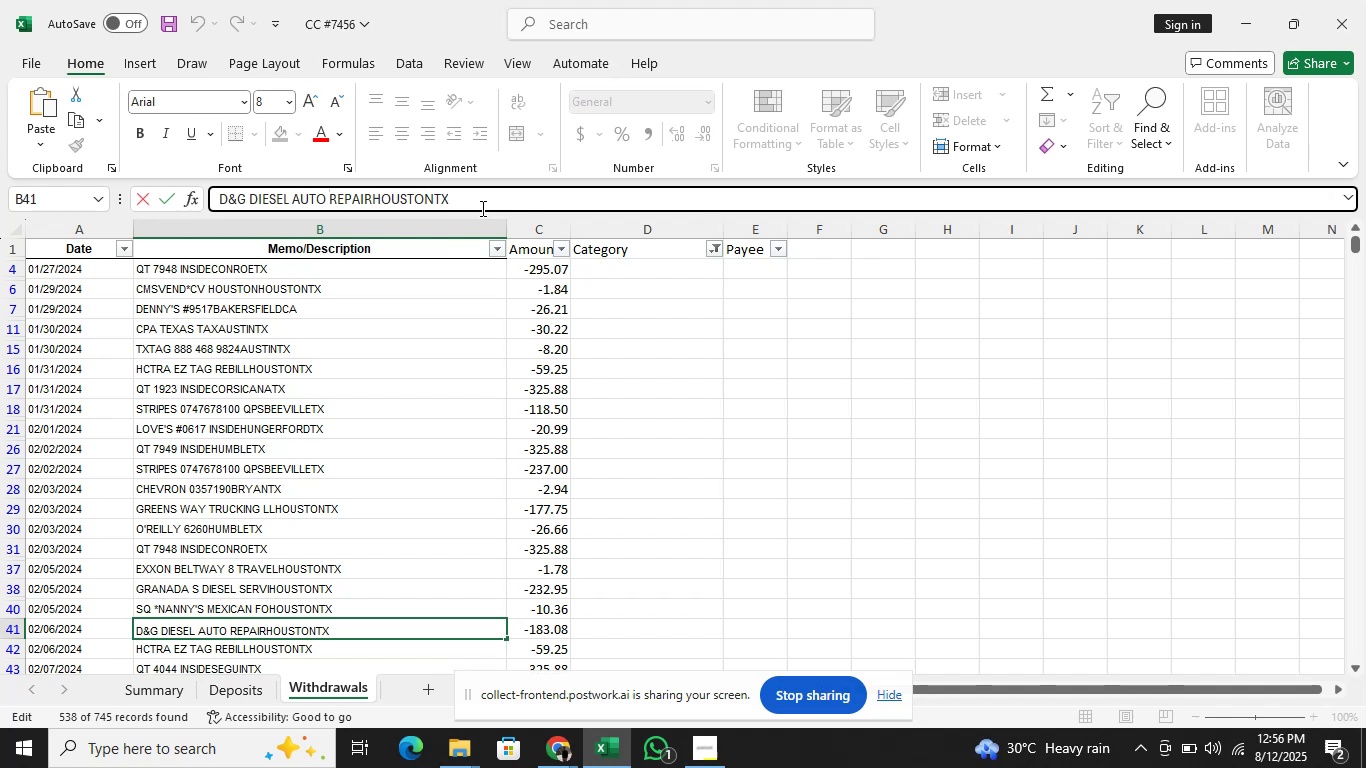 
key(ArrowRight)
 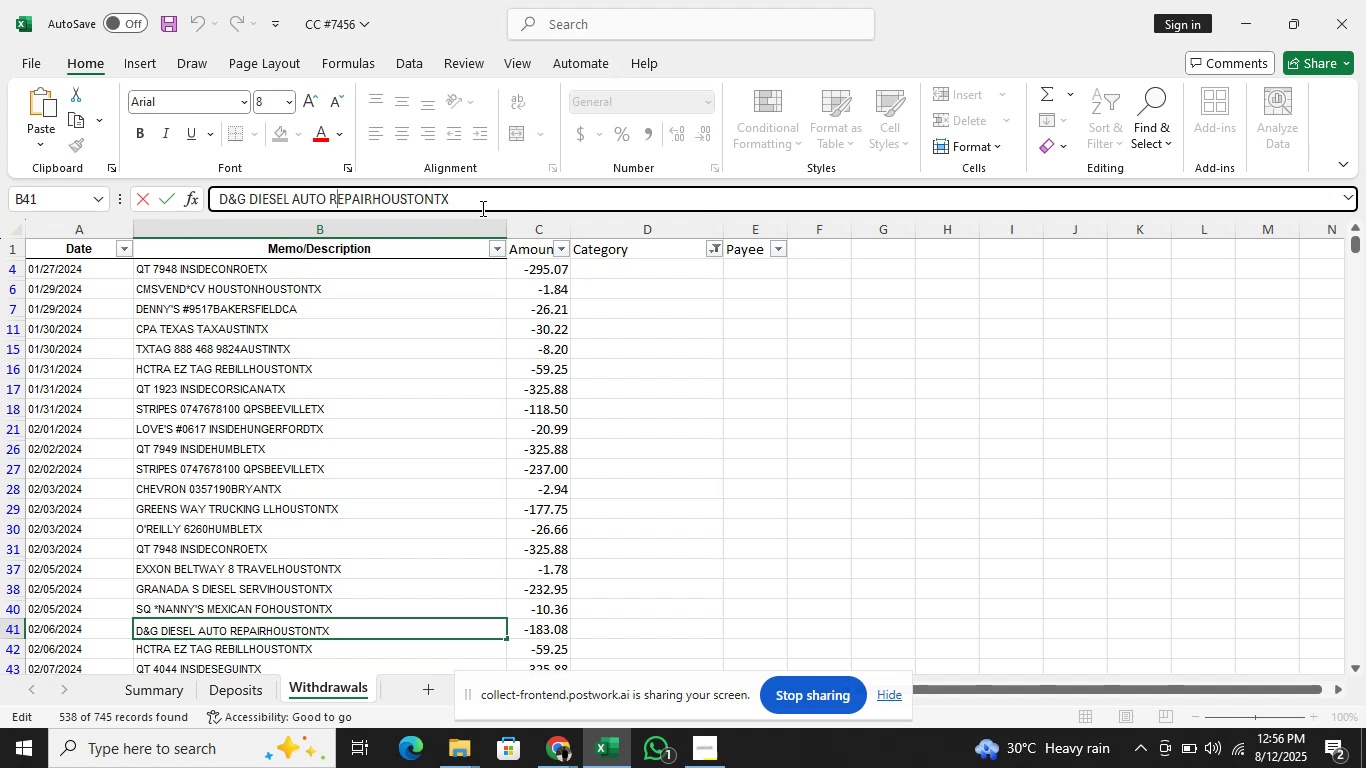 
key(ArrowRight)
 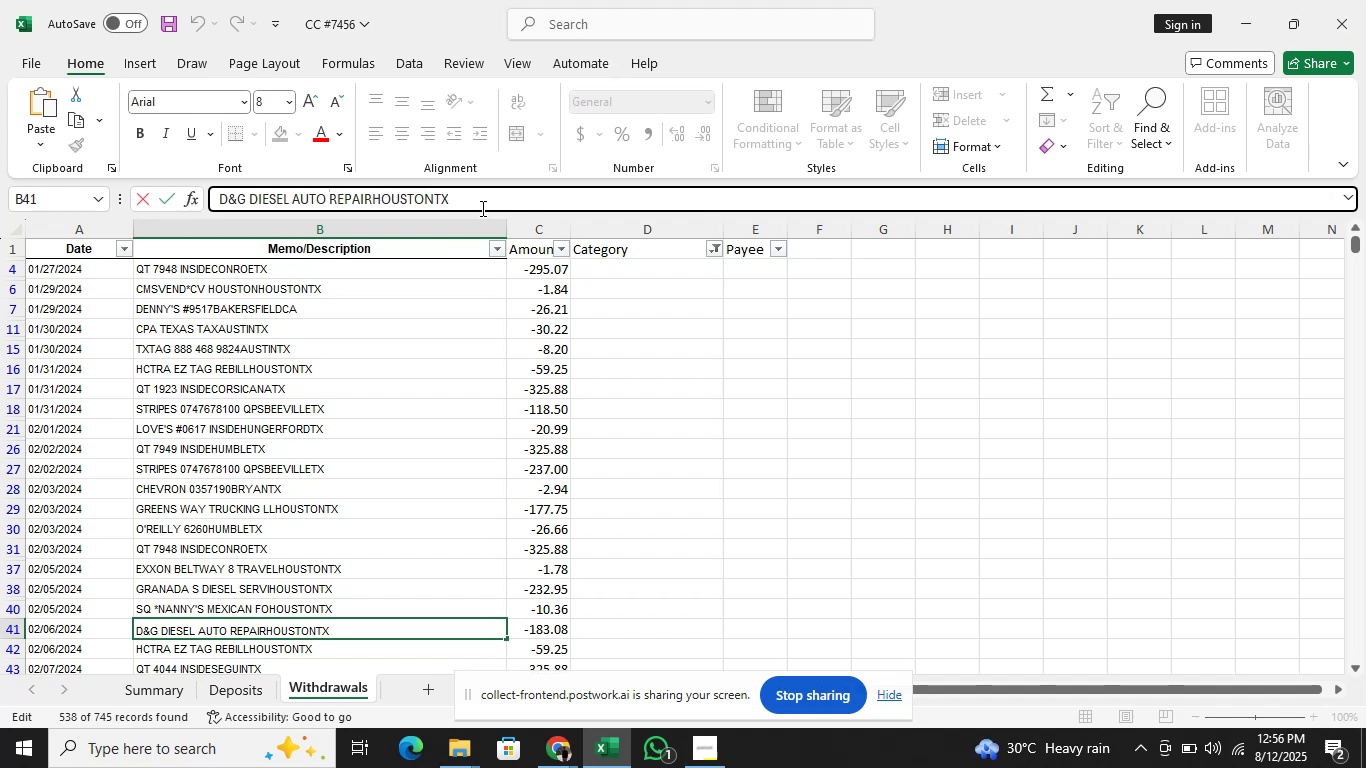 
key(ArrowLeft)
 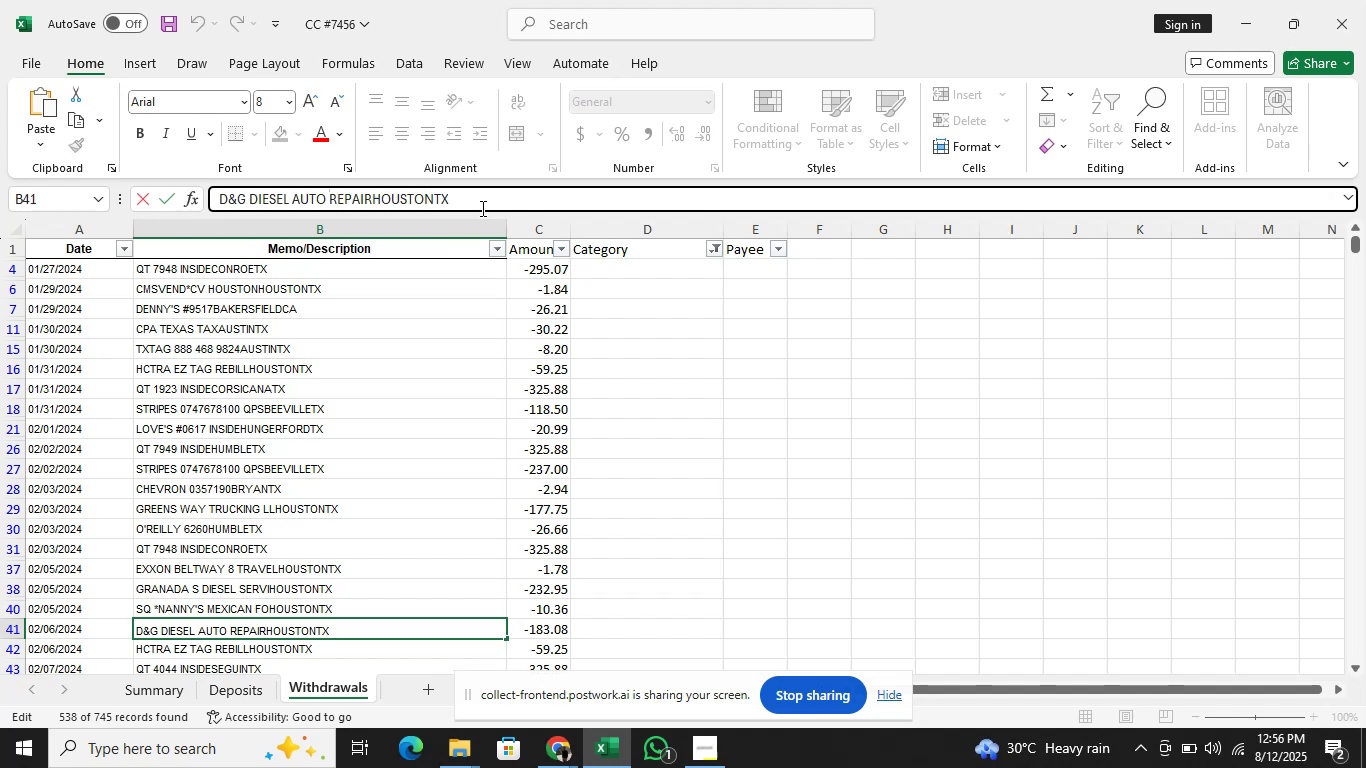 
key(ArrowLeft)
 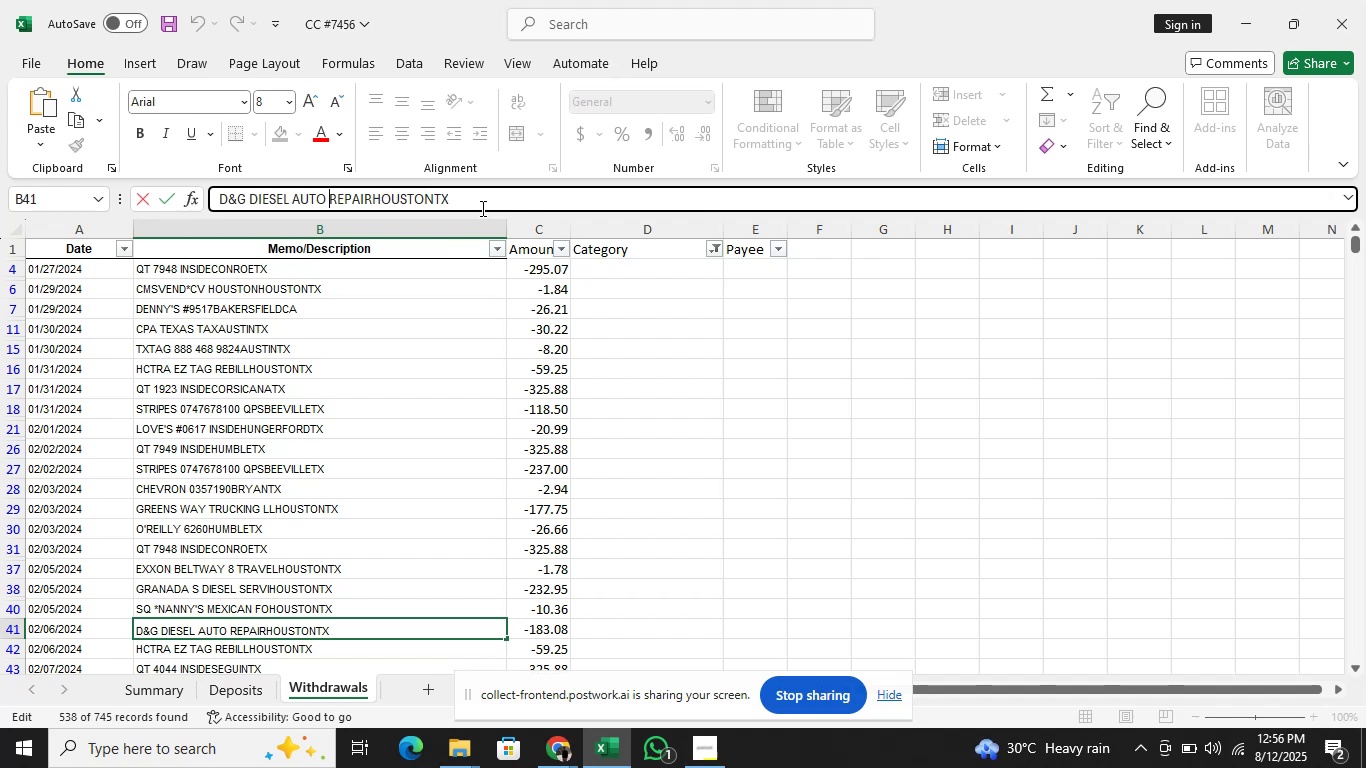 
key(ArrowLeft)
 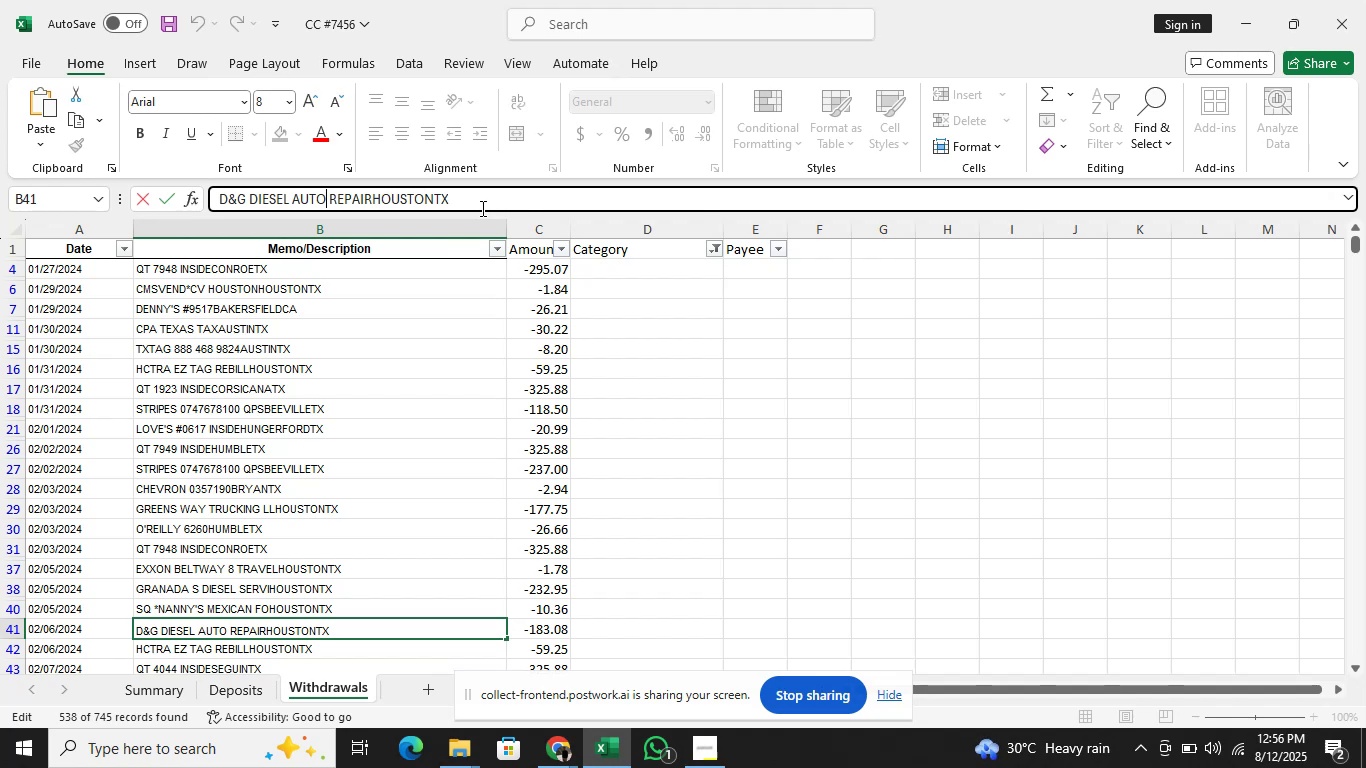 
hold_key(key=ShiftRight, duration=1.14)
 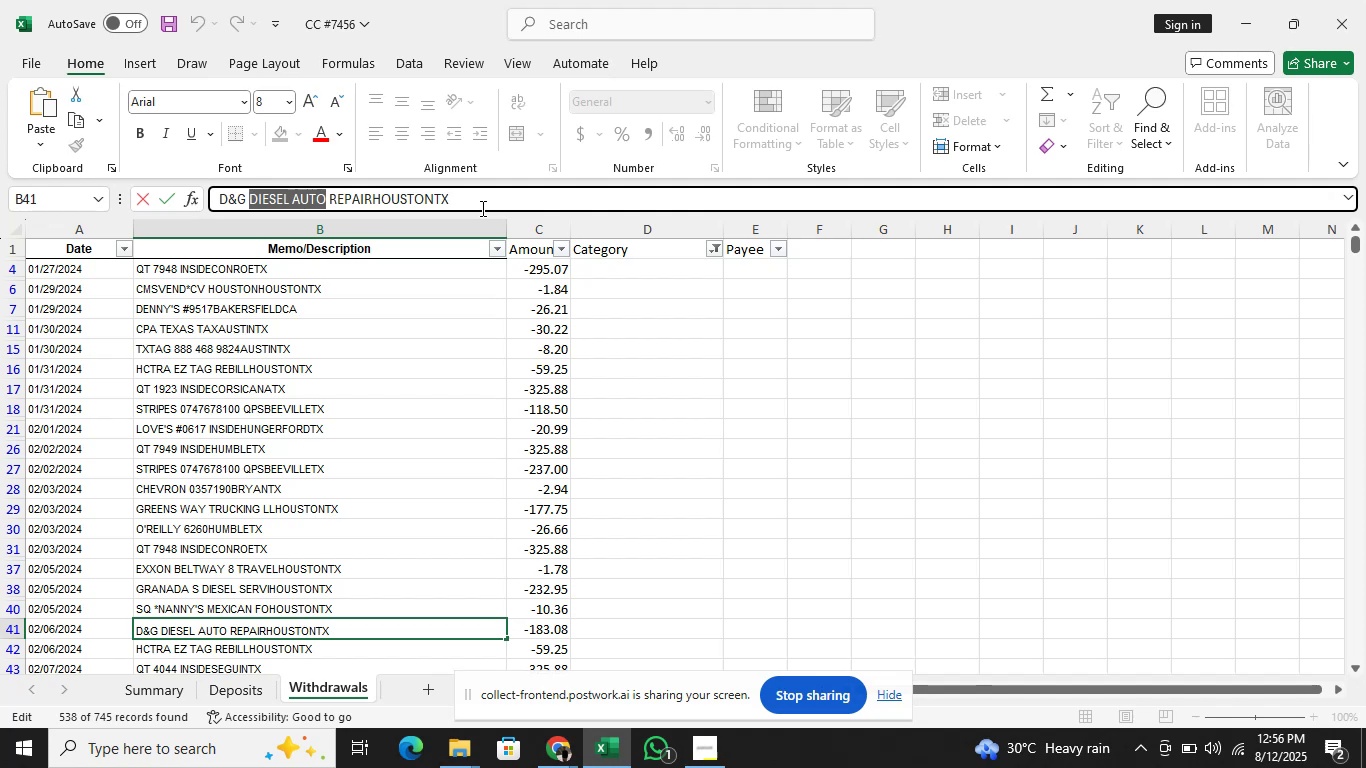 
hold_key(key=ArrowLeft, duration=0.89)
 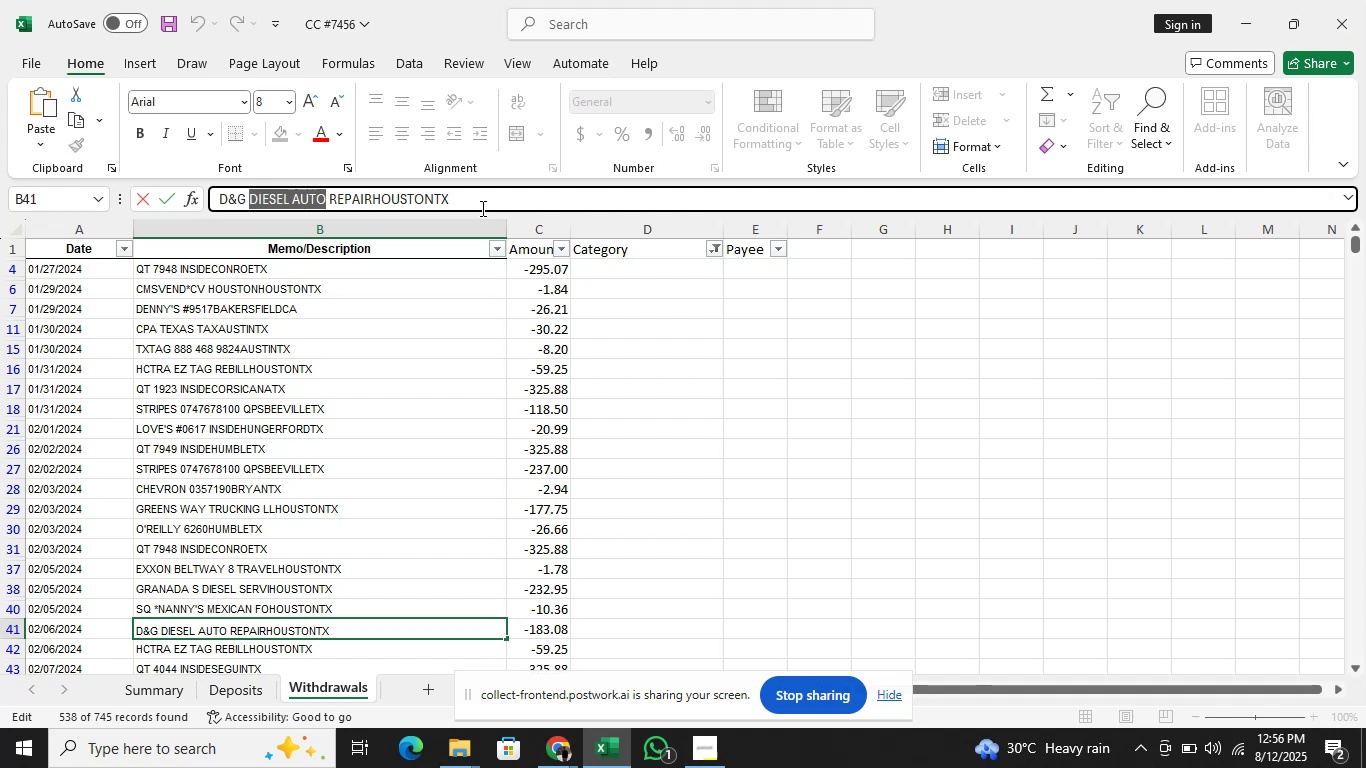 
key(Control+C)
 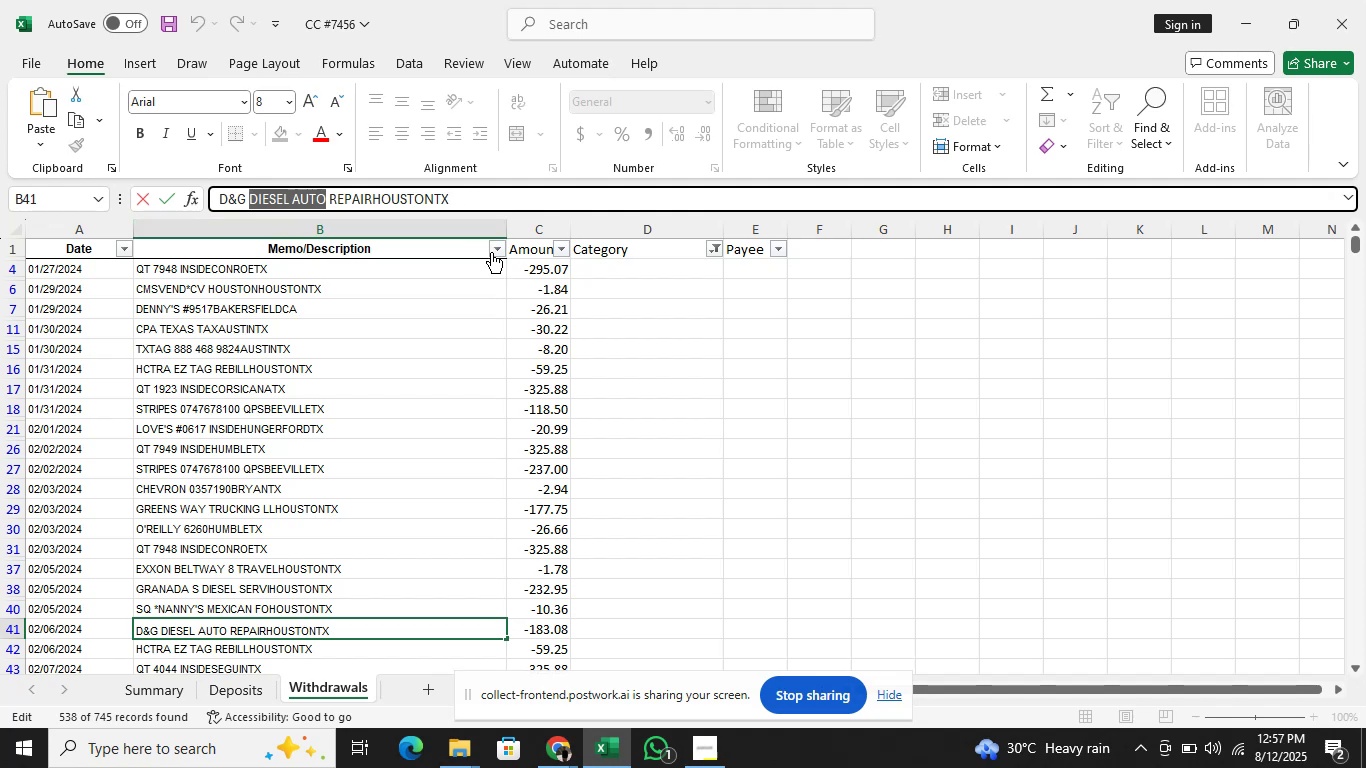 
left_click([502, 254])
 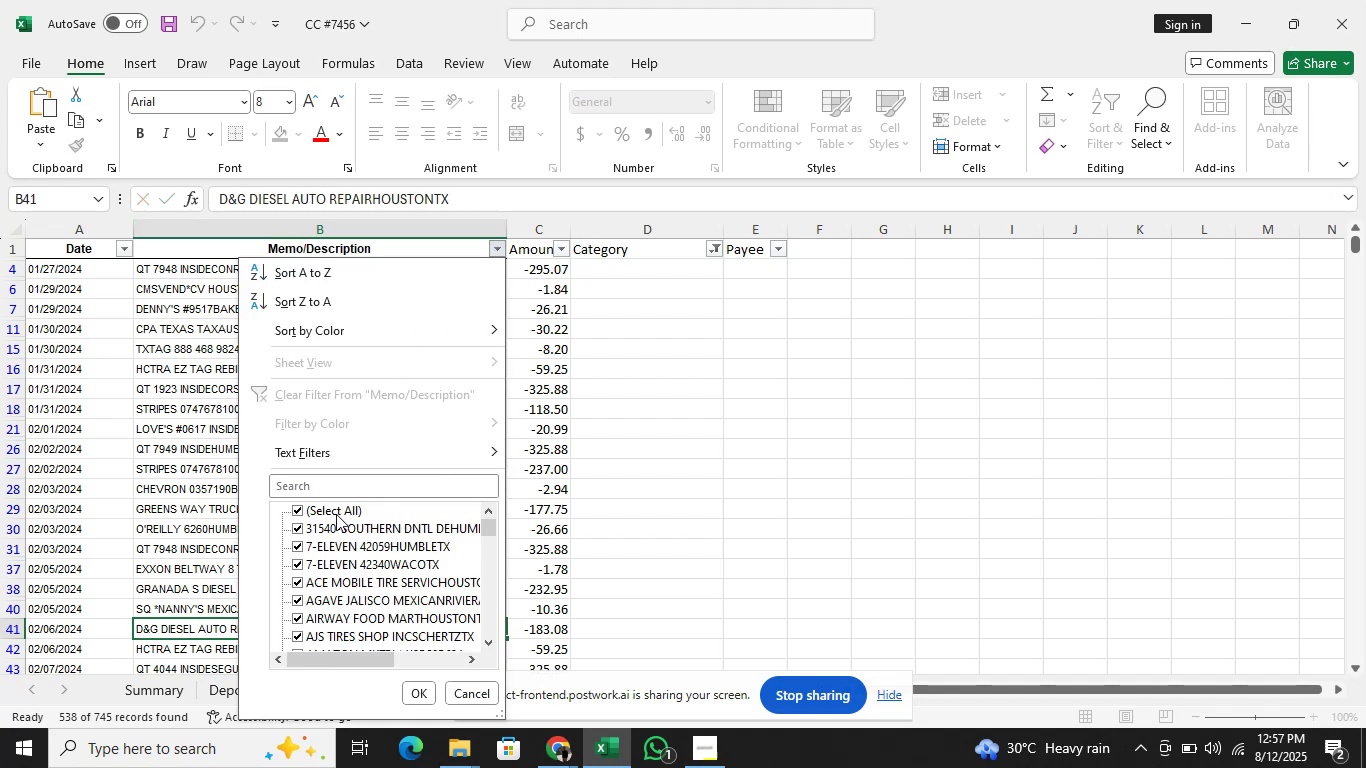 
left_click([336, 510])
 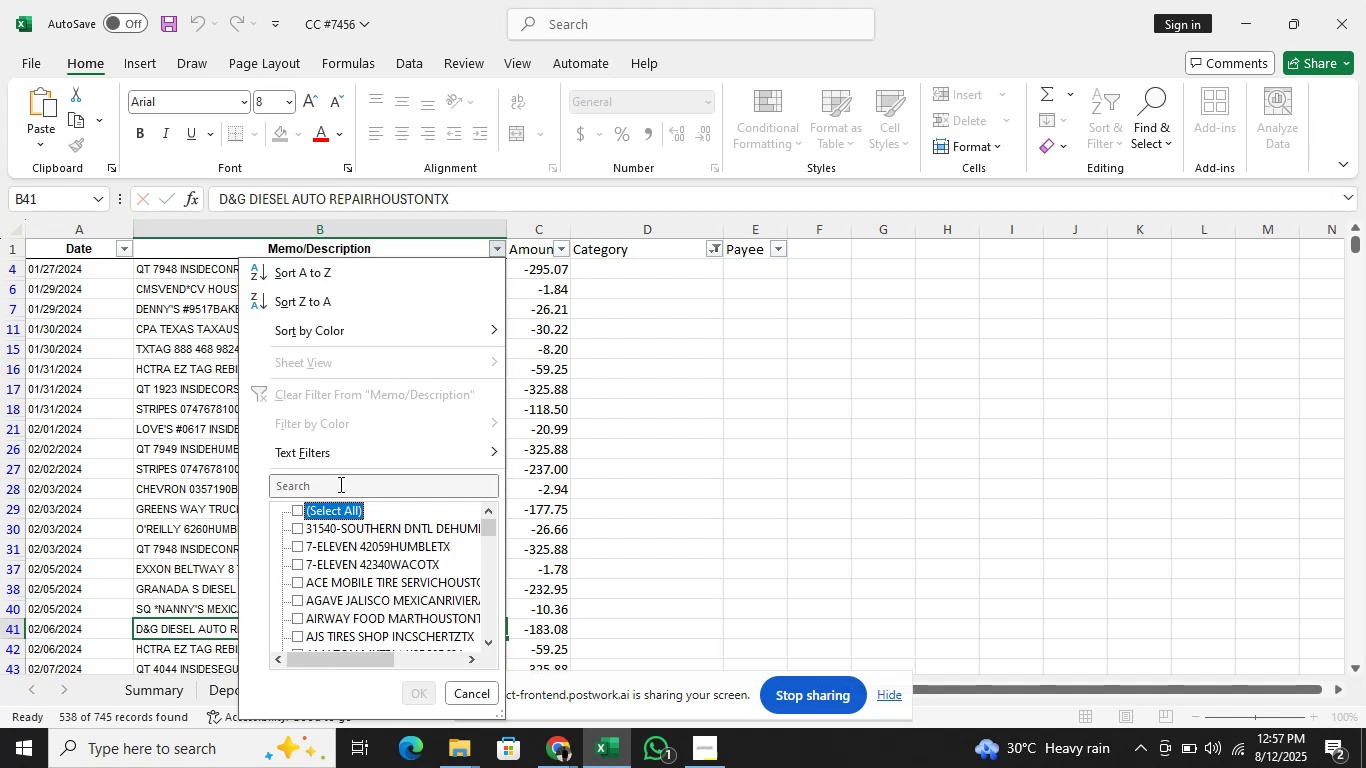 
left_click([339, 484])
 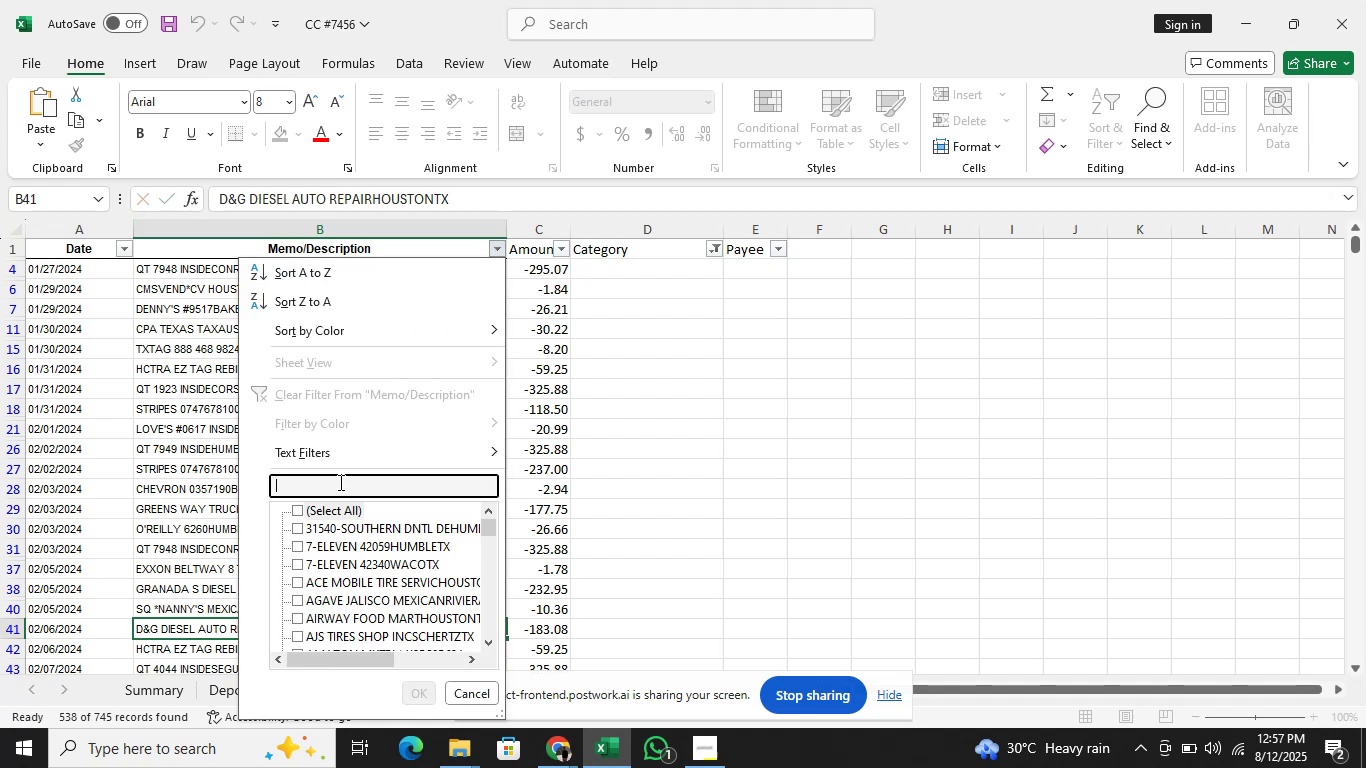 
key(Control+ControlLeft)
 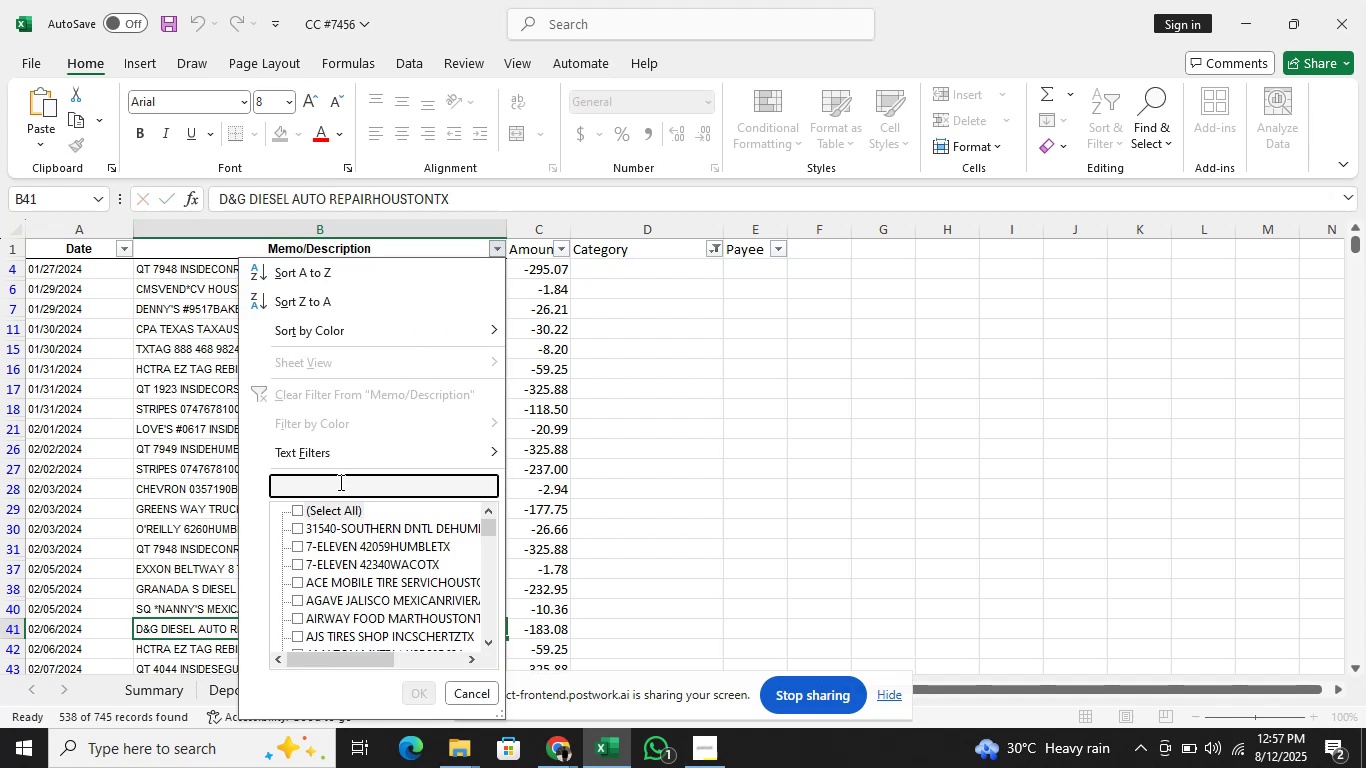 
key(Control+V)
 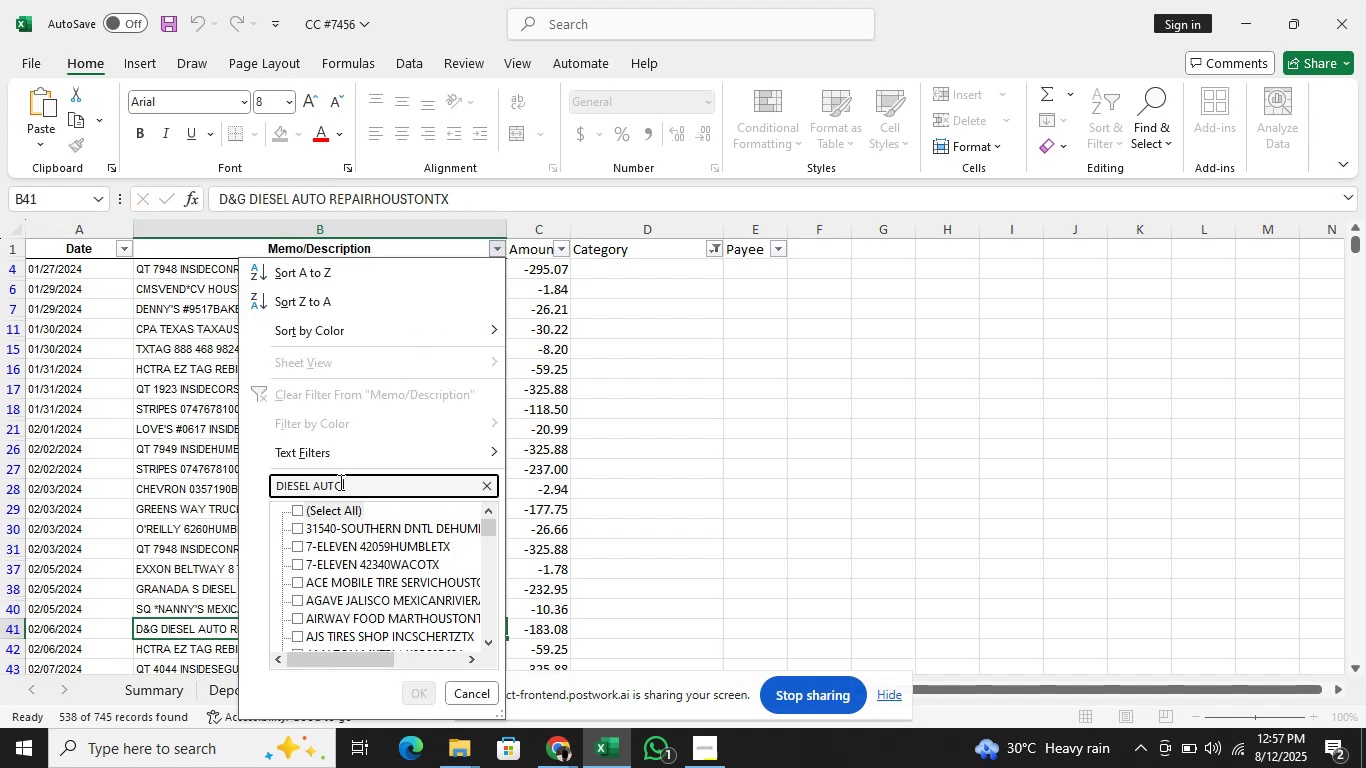 
key(Enter)
 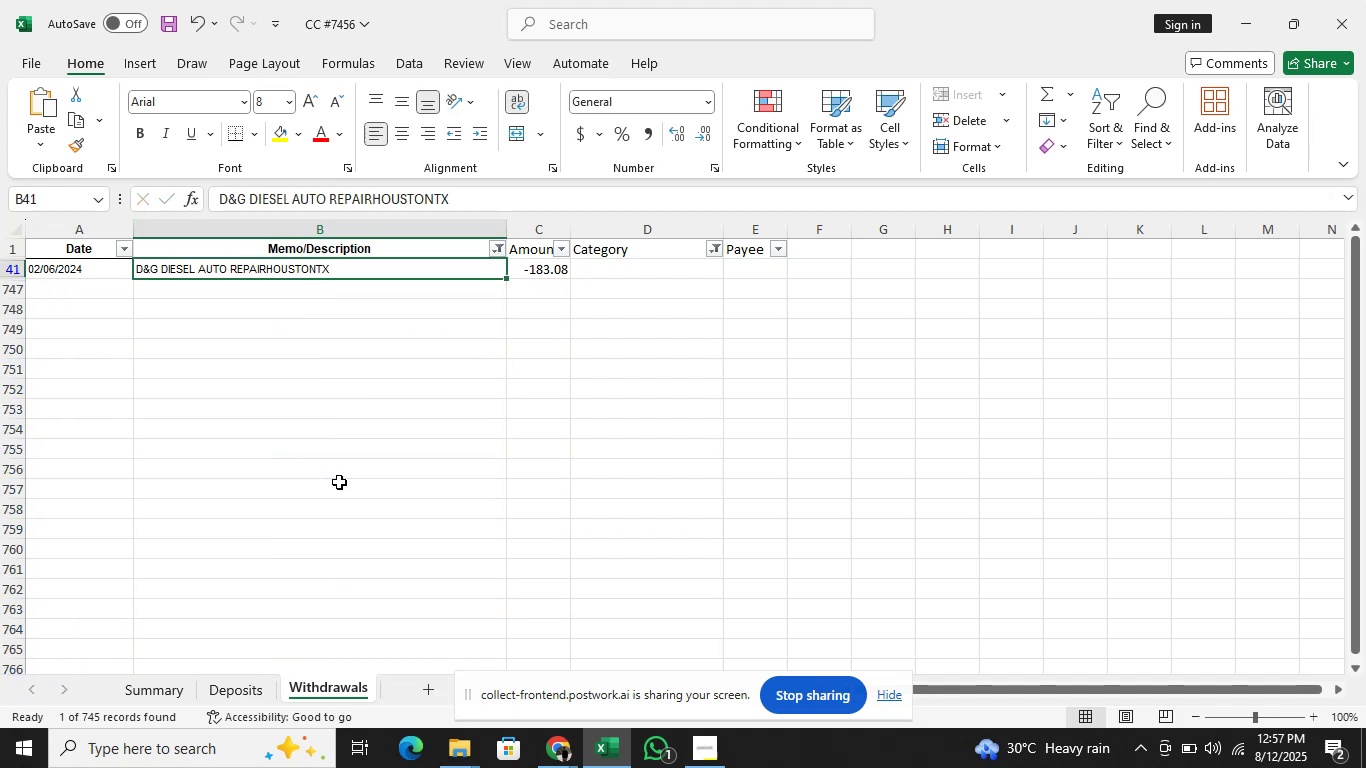 
key(ArrowRight)
 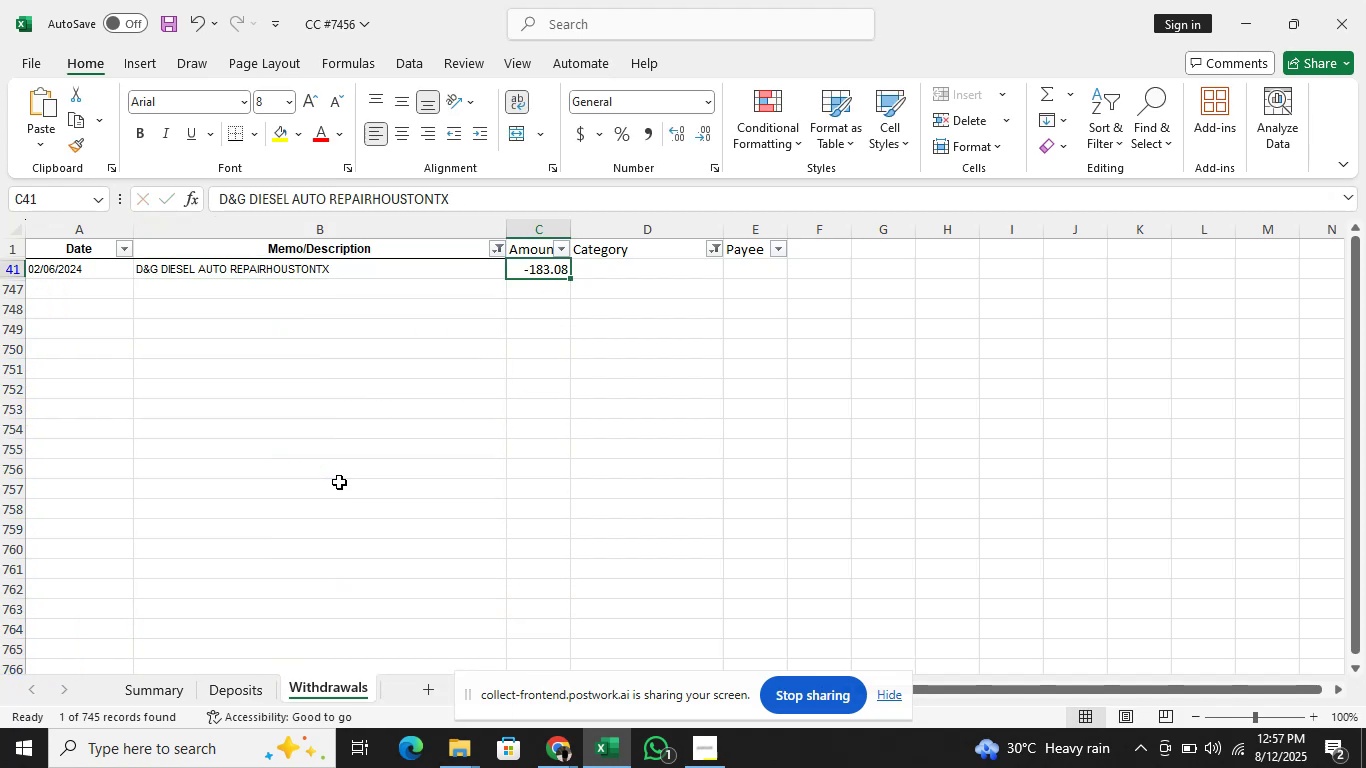 
key(ArrowRight)
 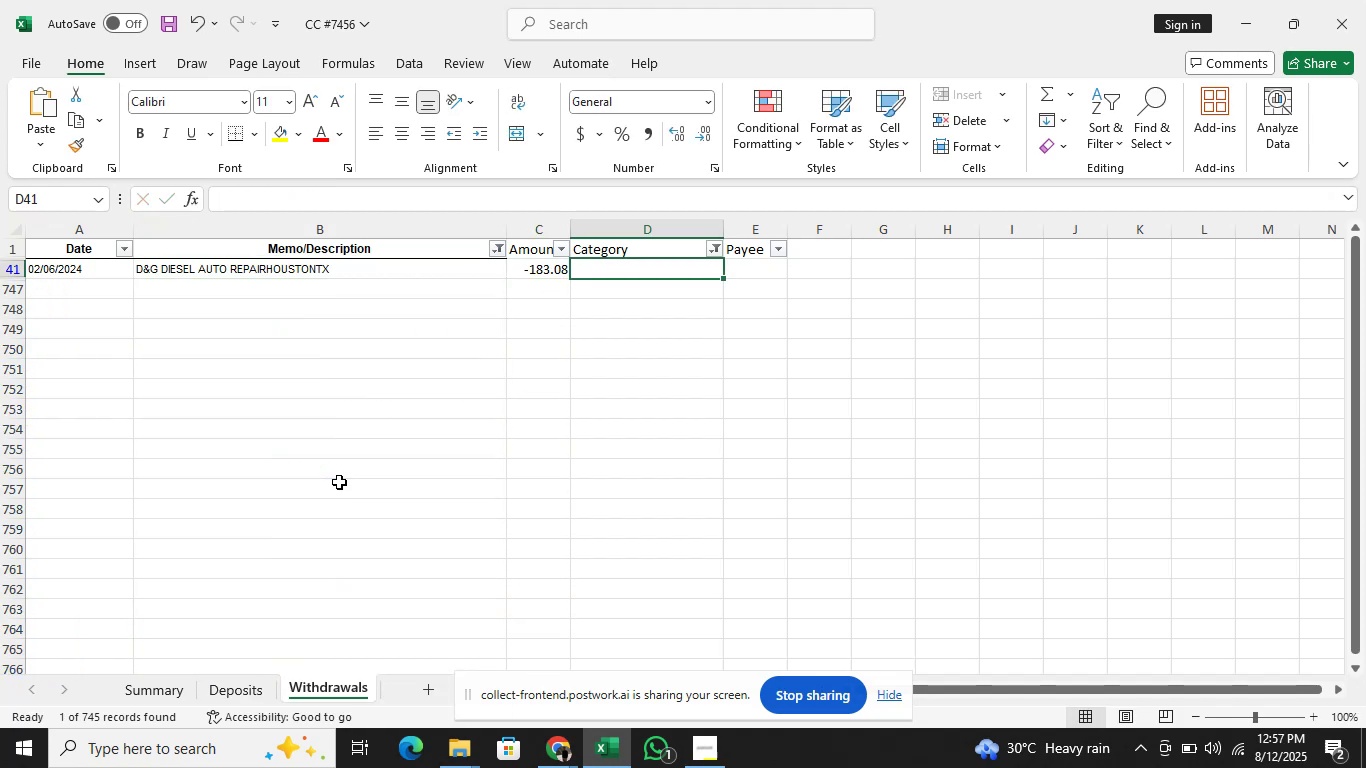 
type(Re)
 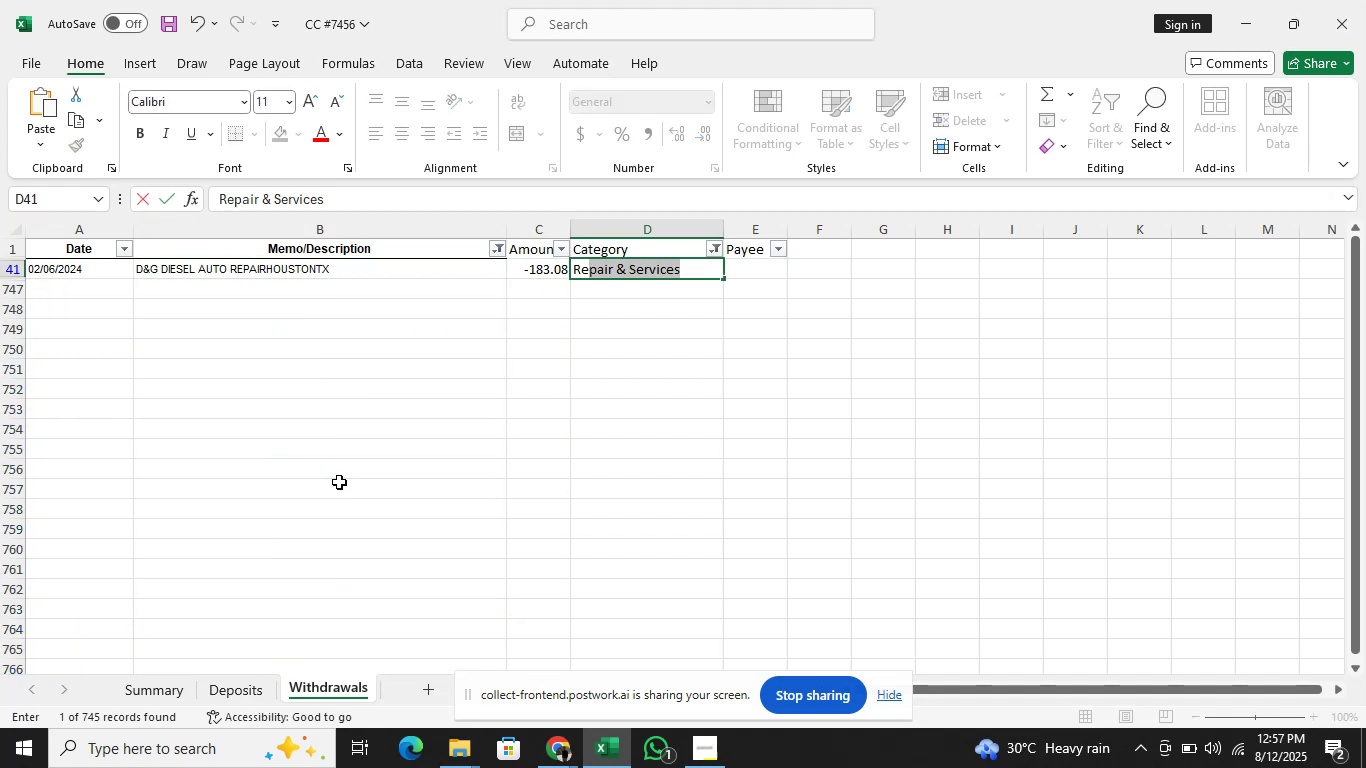 
key(Enter)
 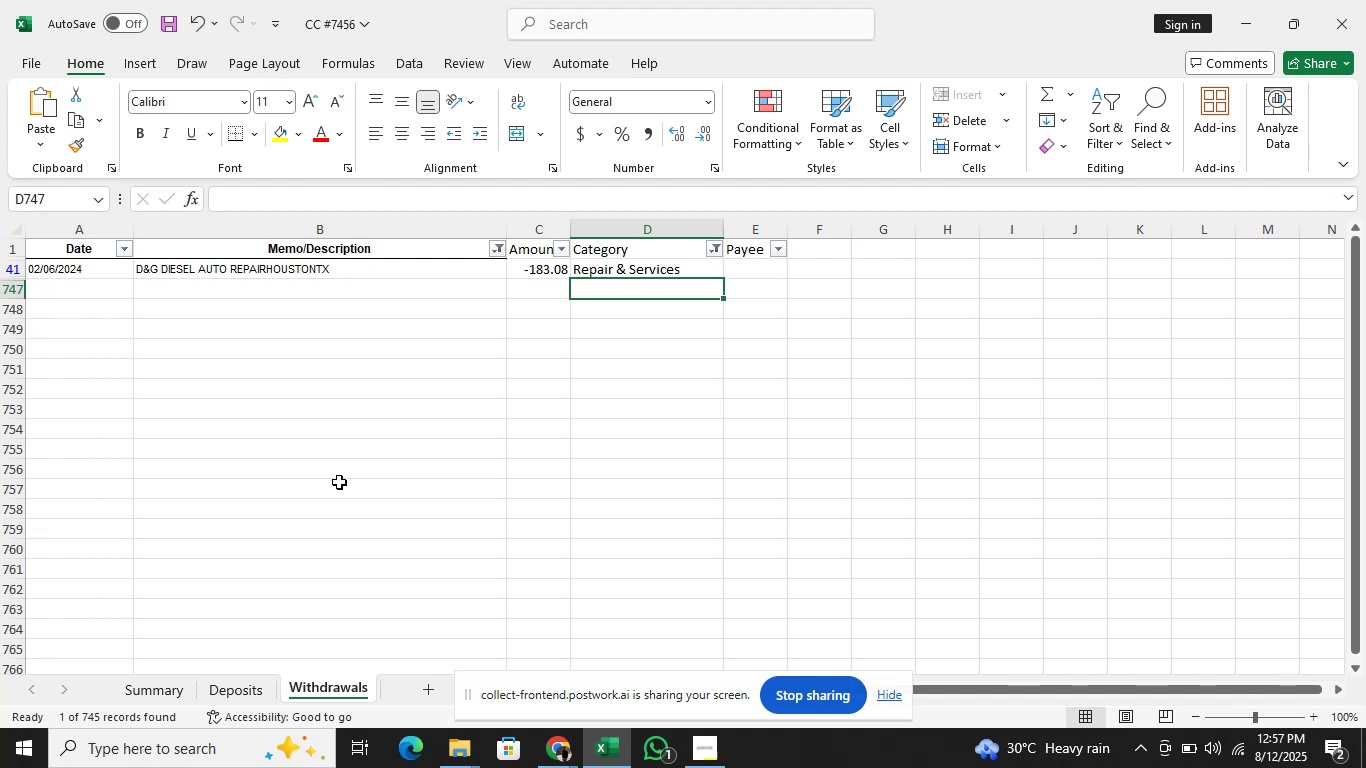 
wait(5.25)
 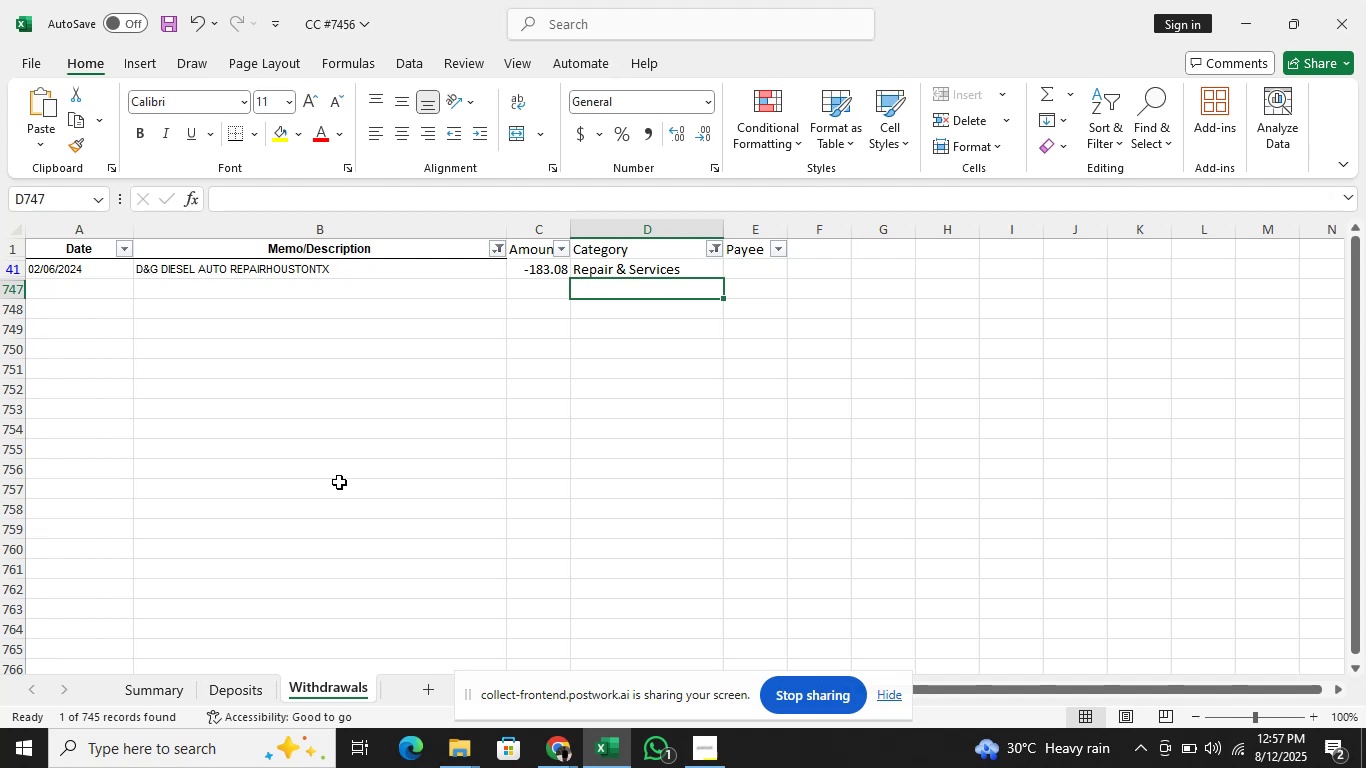 
key(ArrowUp)
 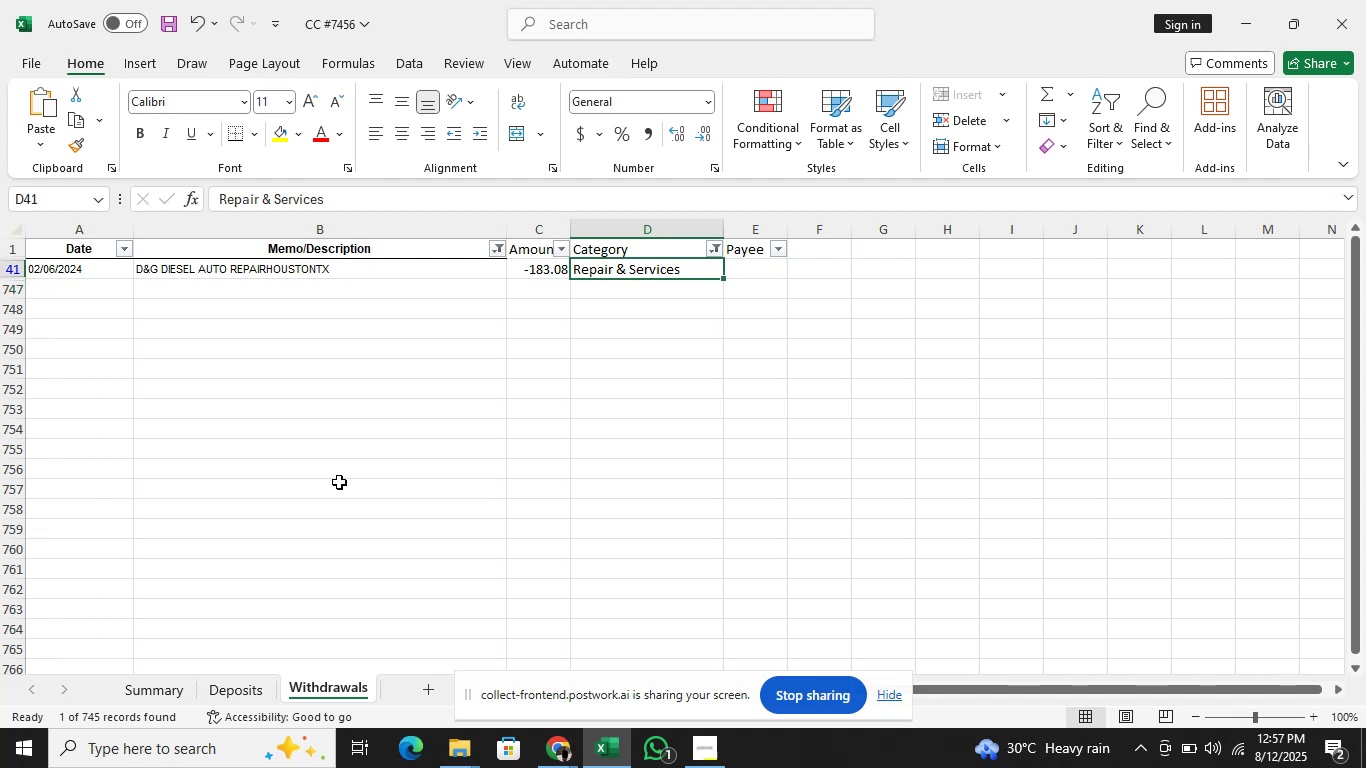 
key(ArrowRight)
 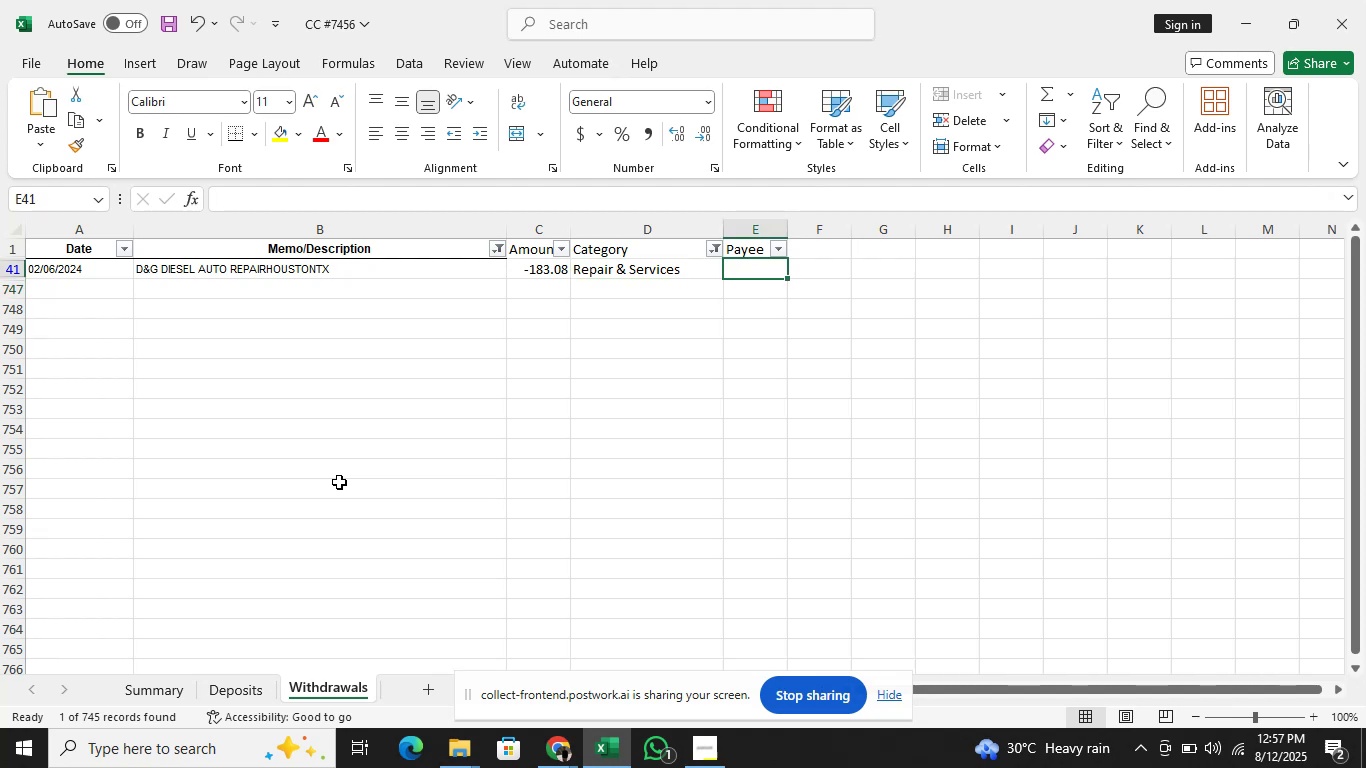 
type(e)
key(Backspace)
type(REpar)
key(Backspace)
key(Backspace)
key(Backspace)
key(Backspace)
type(epair & Se)
key(Backspace)
key(Backspace)
key(Backspace)
type(Repair House)
 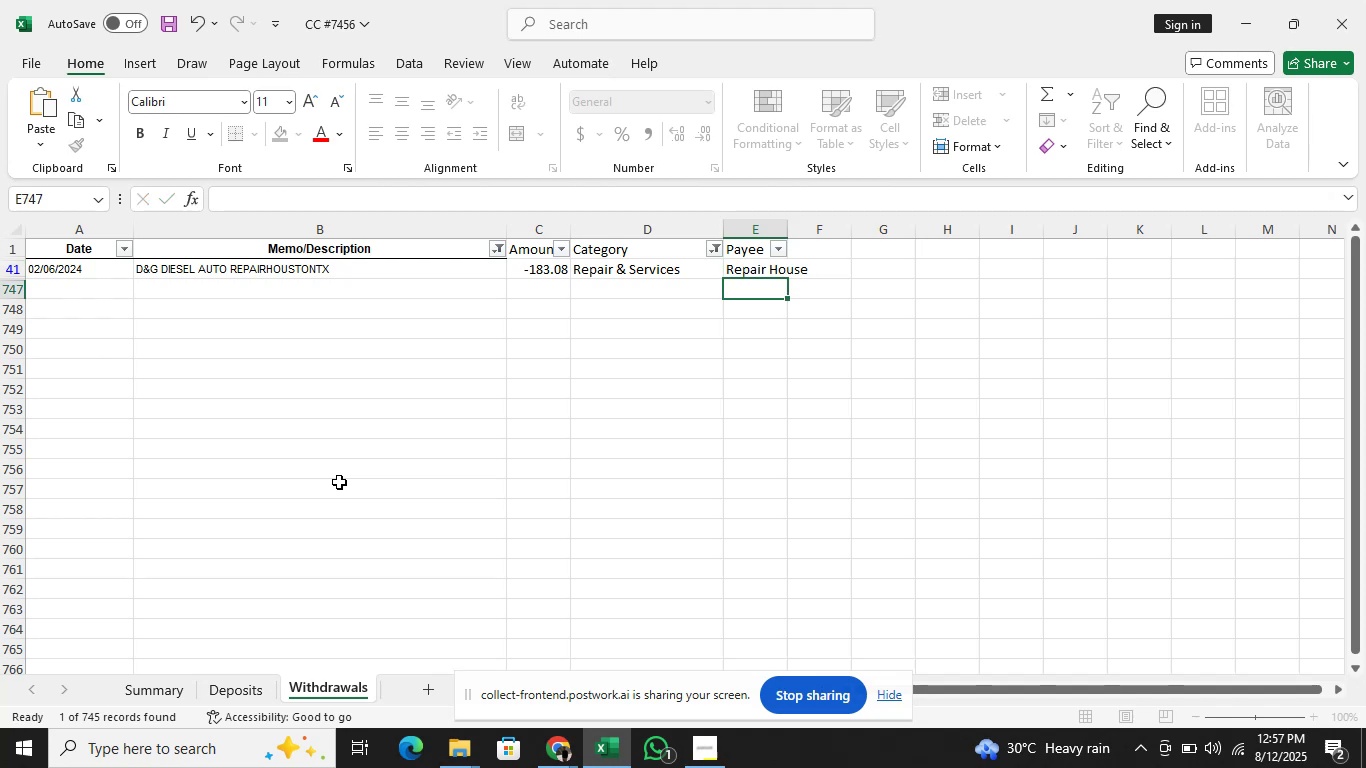 
 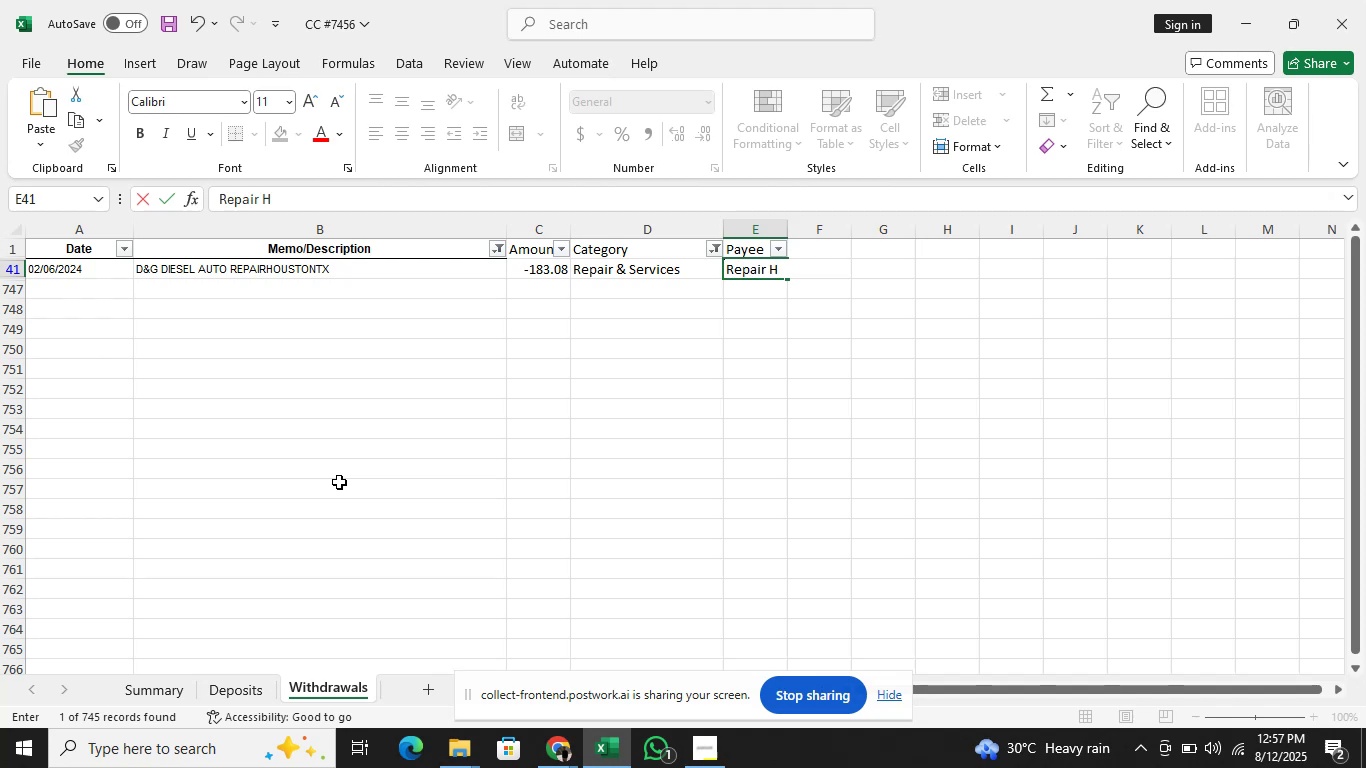 
key(Enter)
 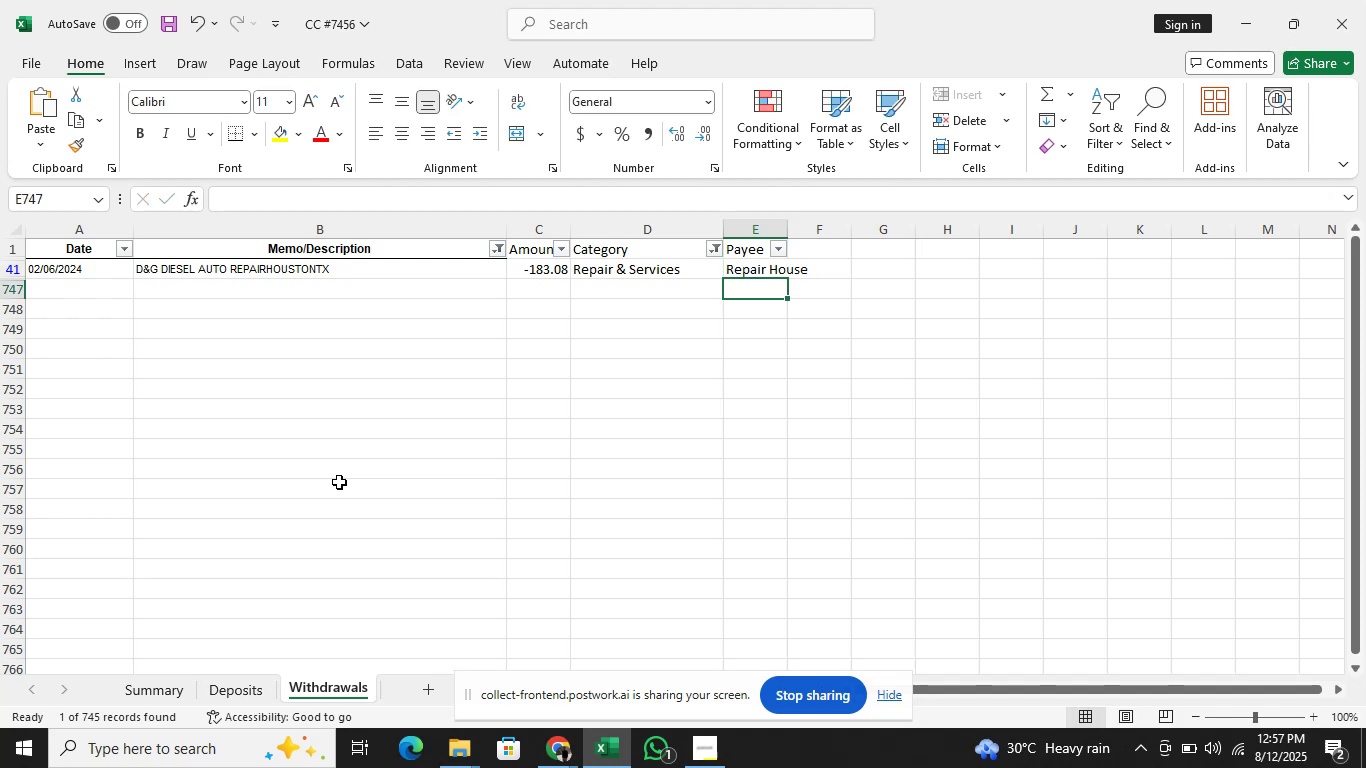 
key(ArrowUp)
 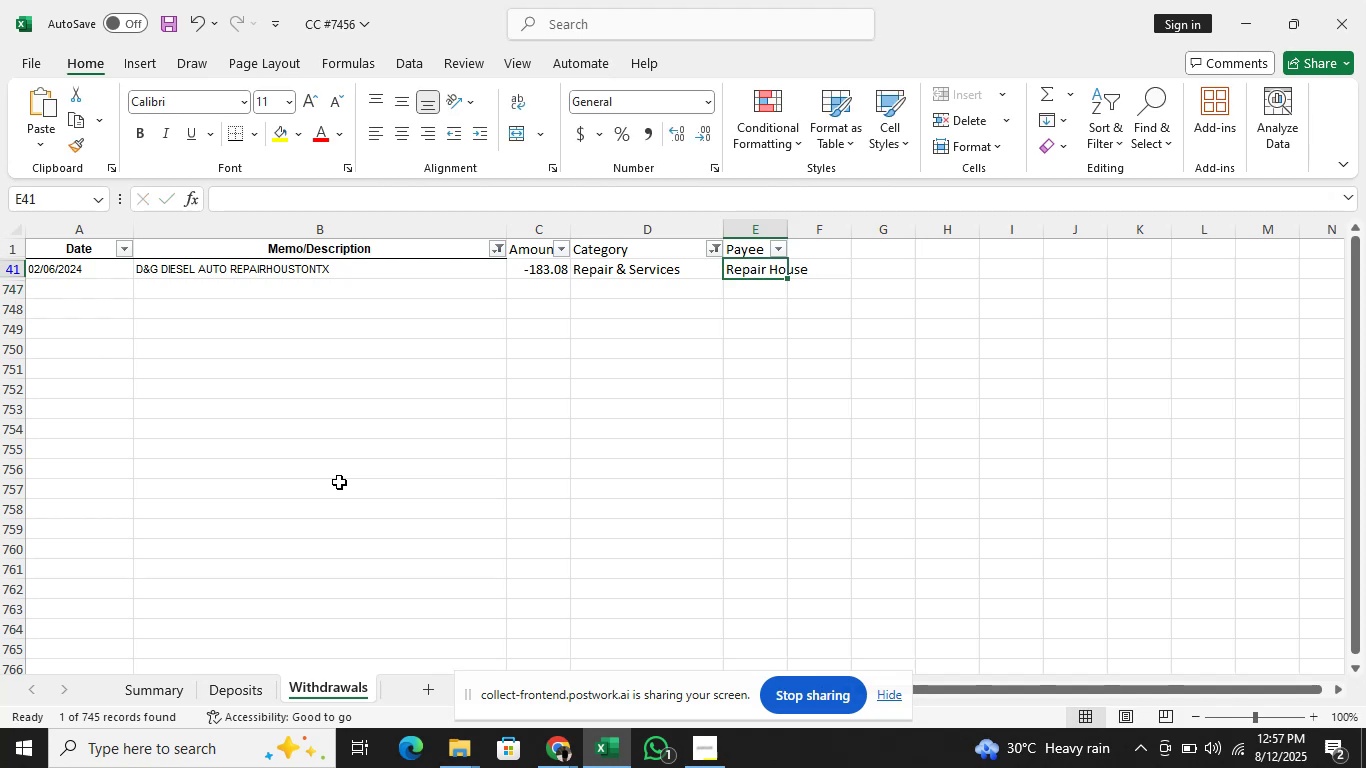 
key(ArrowUp)
 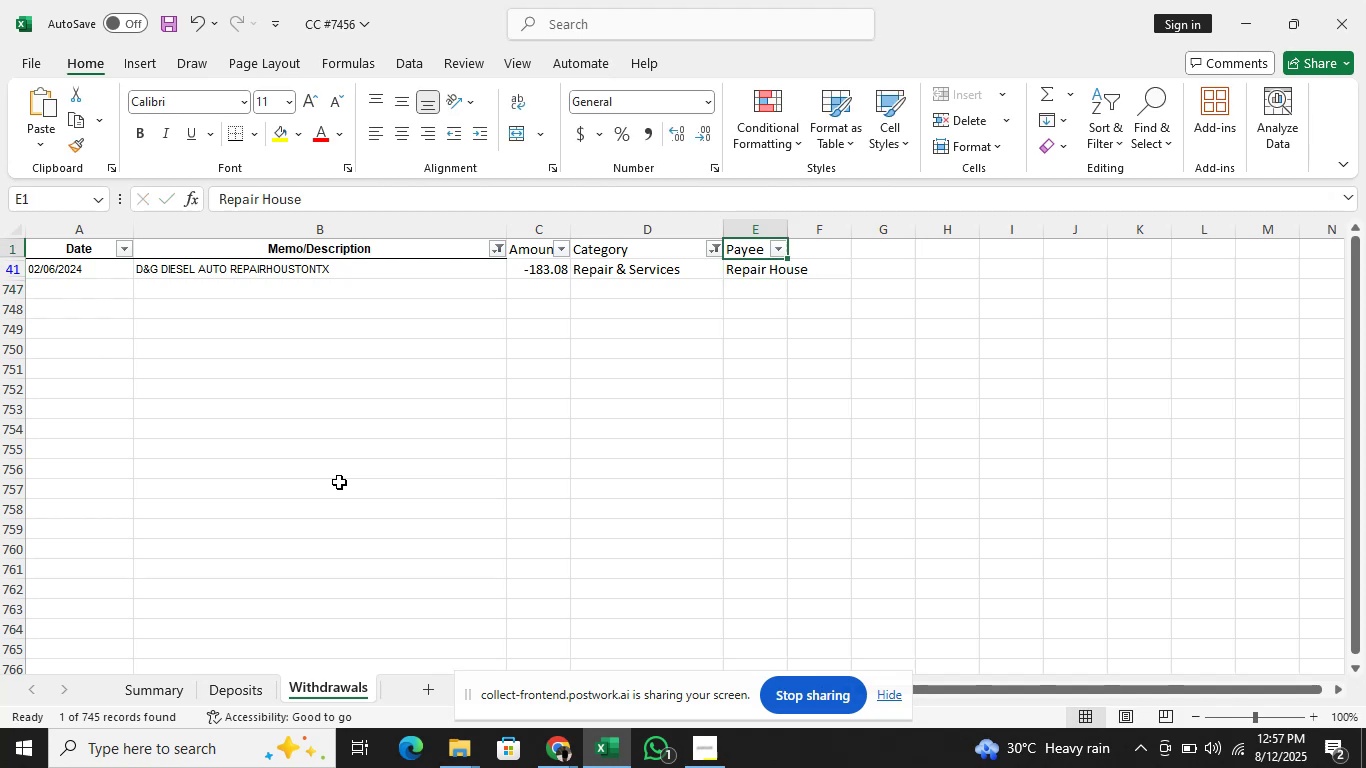 
key(ArrowLeft)
 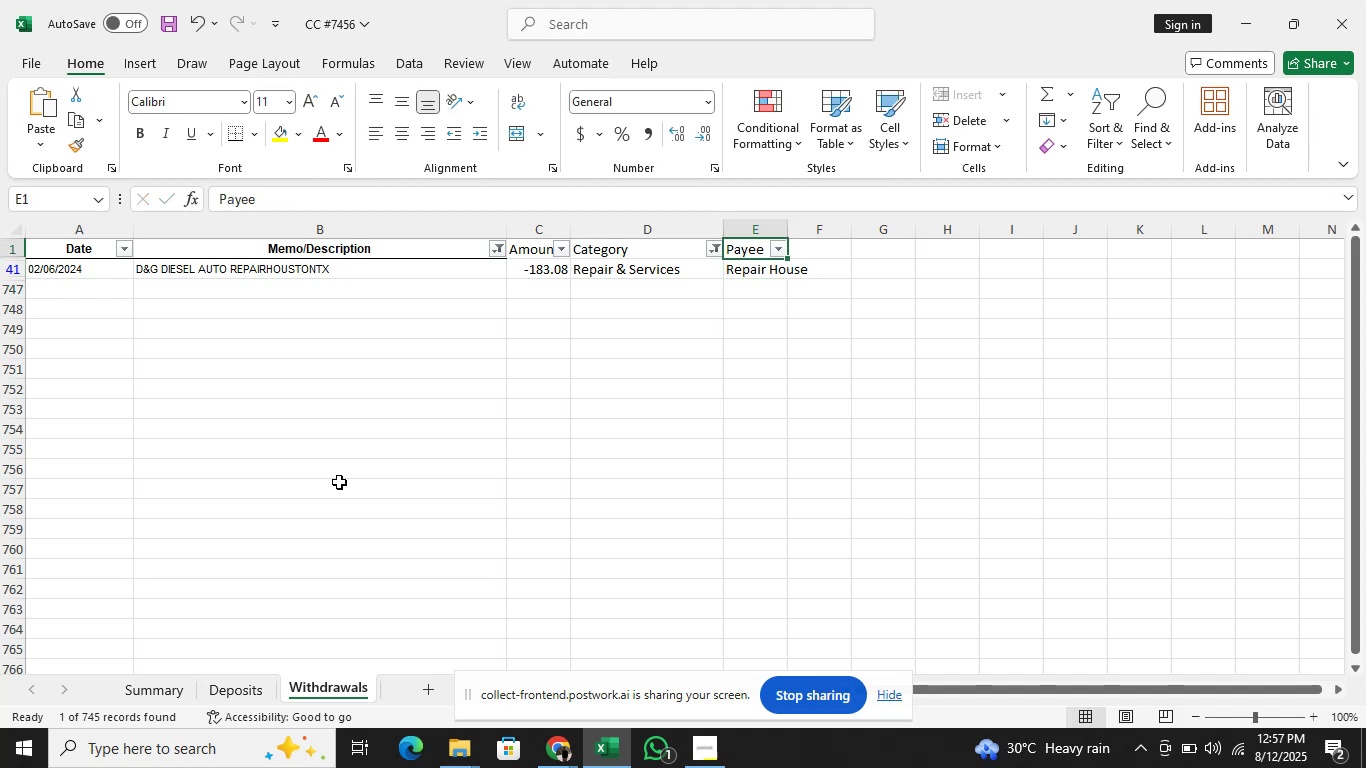 
key(ArrowLeft)
 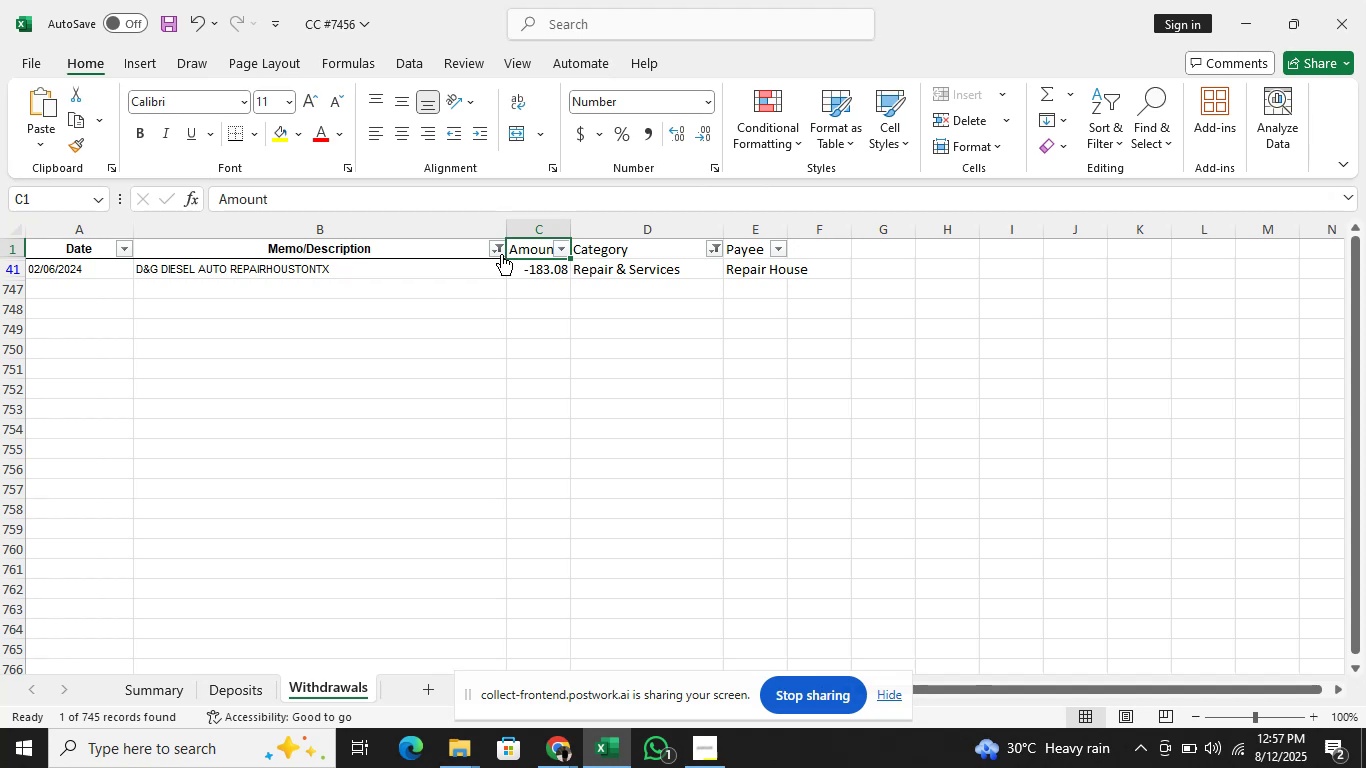 
wait(5.96)
 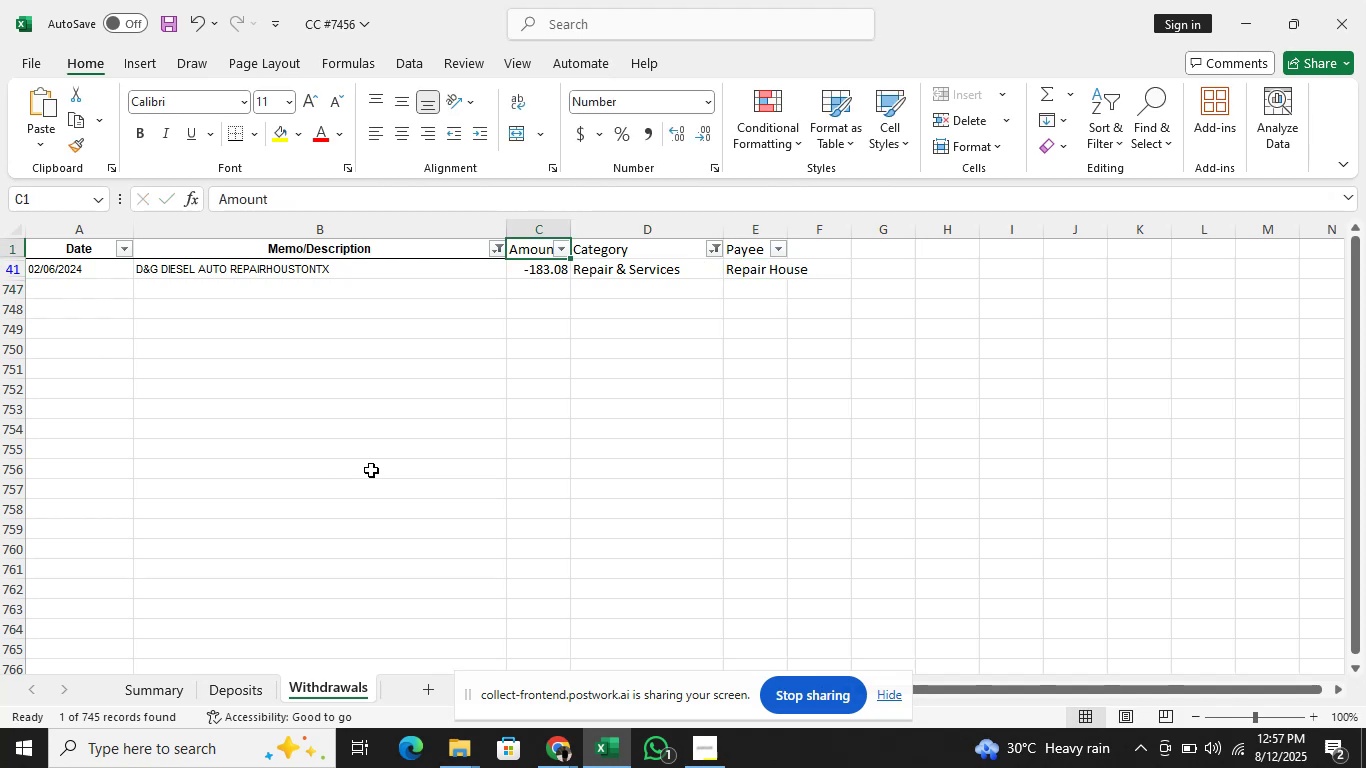 
left_click([501, 250])
 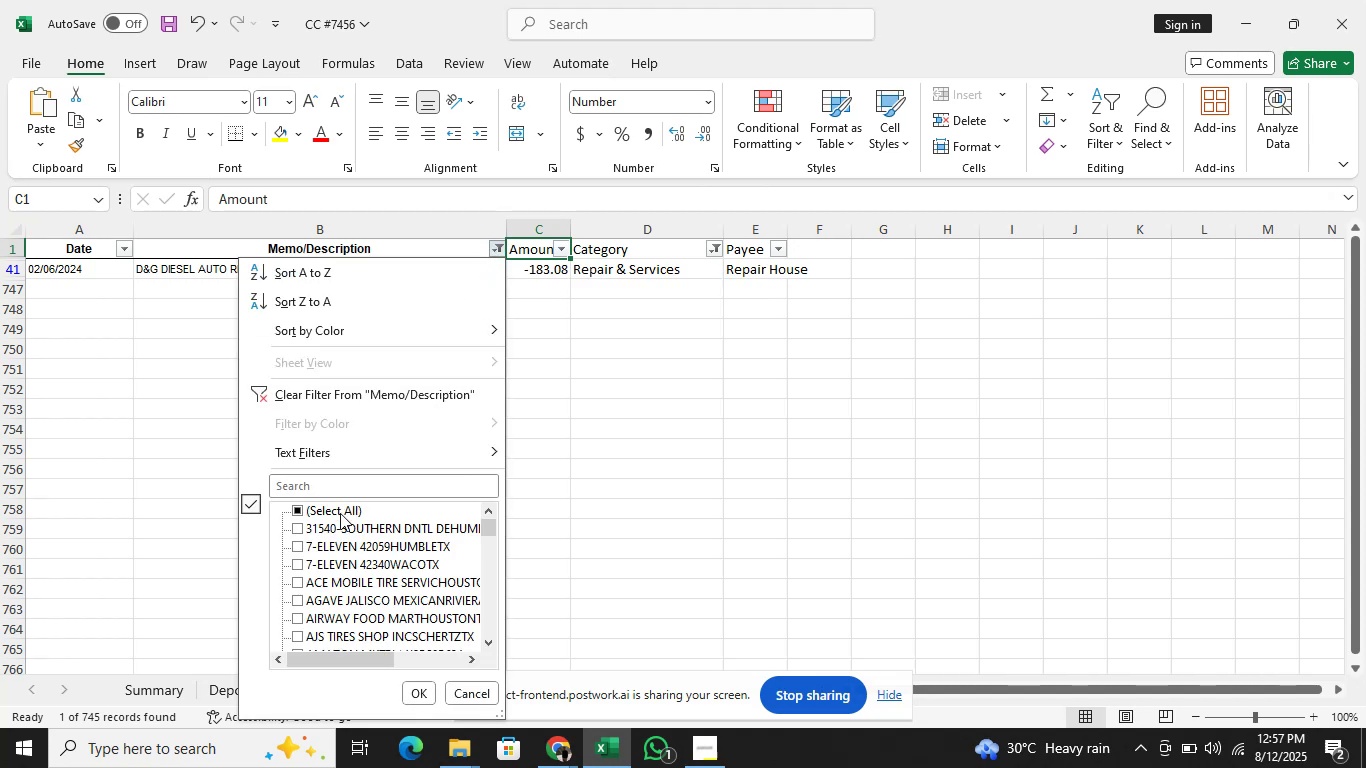 
left_click([339, 507])
 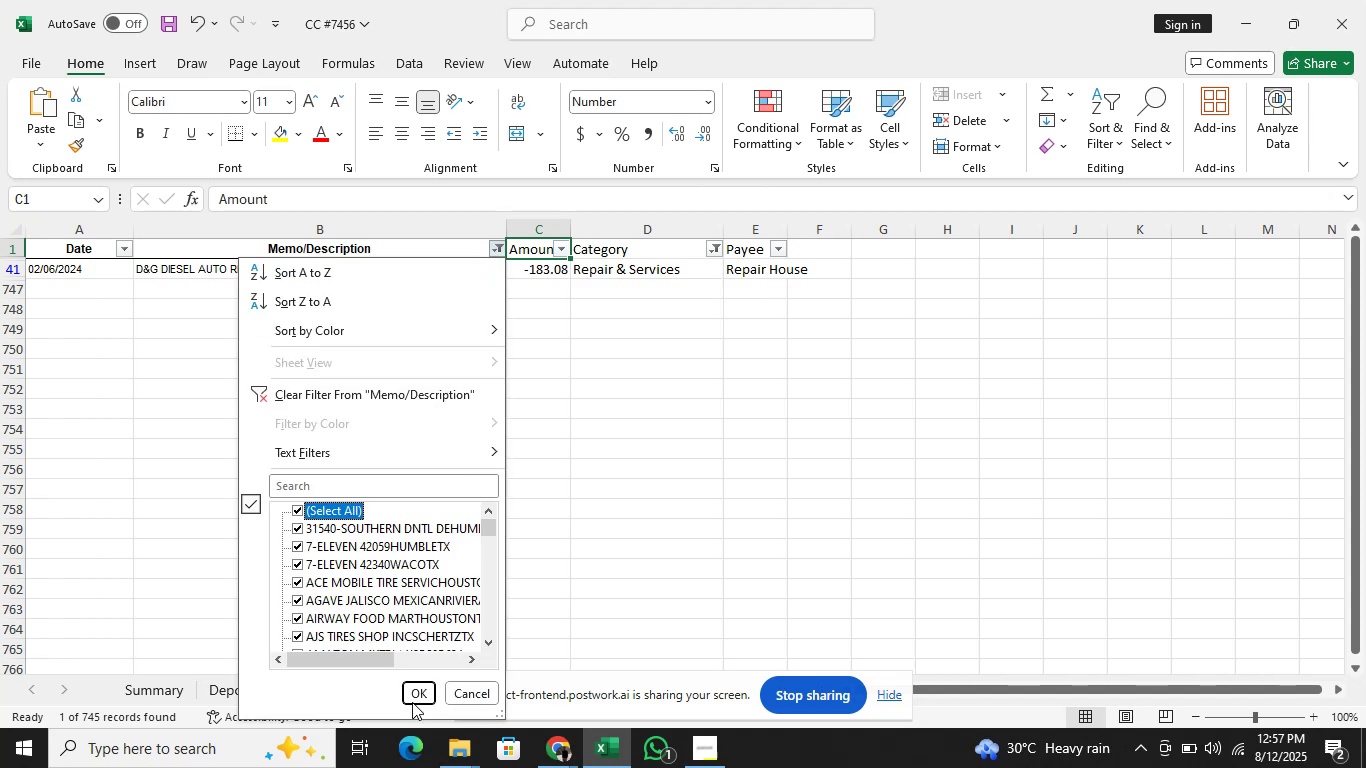 
left_click([412, 695])
 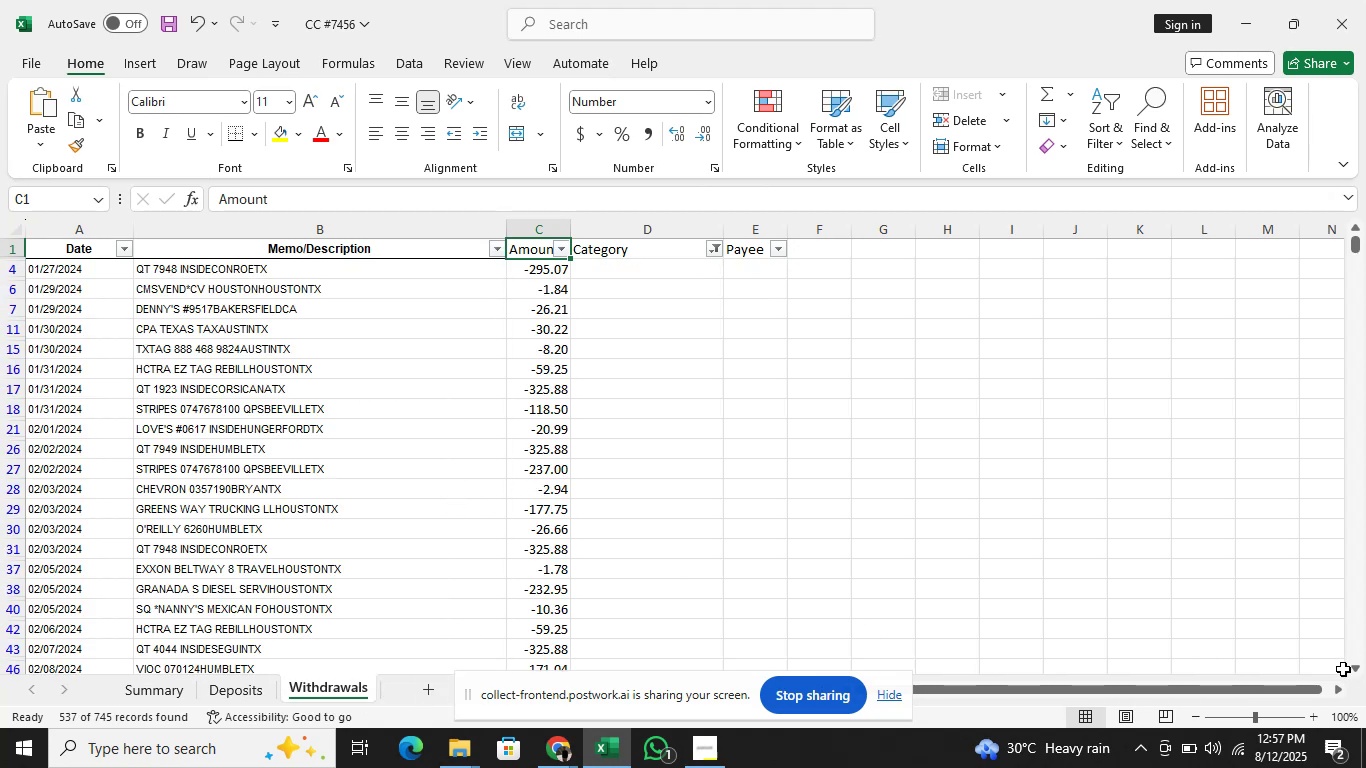 
double_click([1356, 669])
 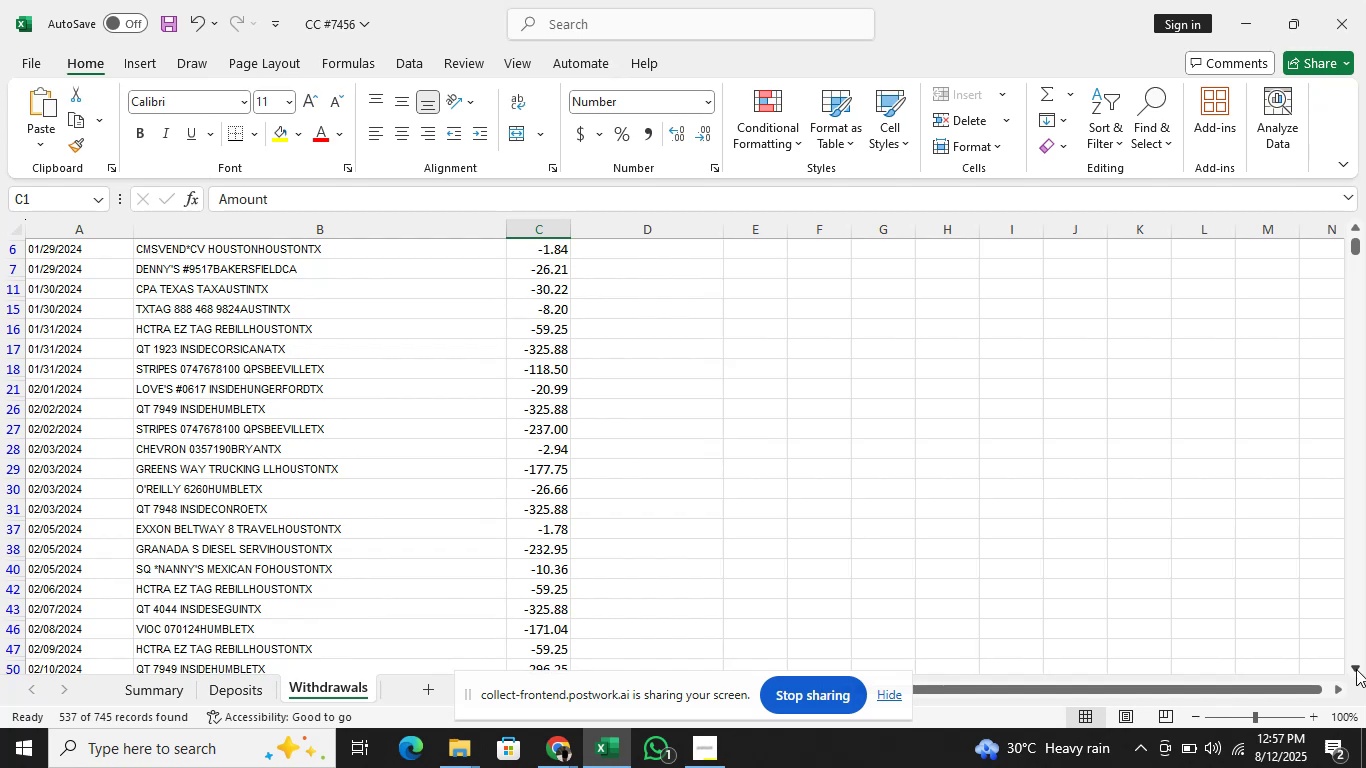 
double_click([1356, 669])
 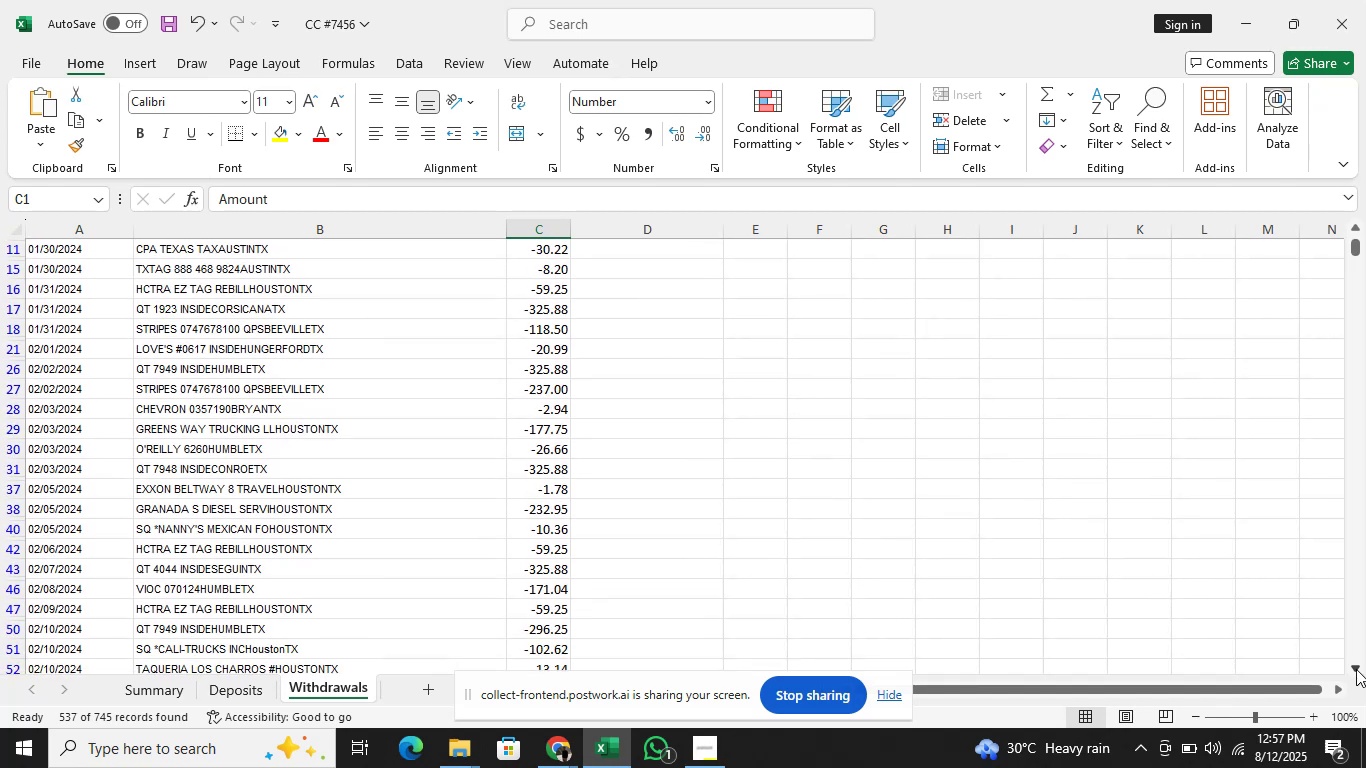 
left_click([1356, 669])
 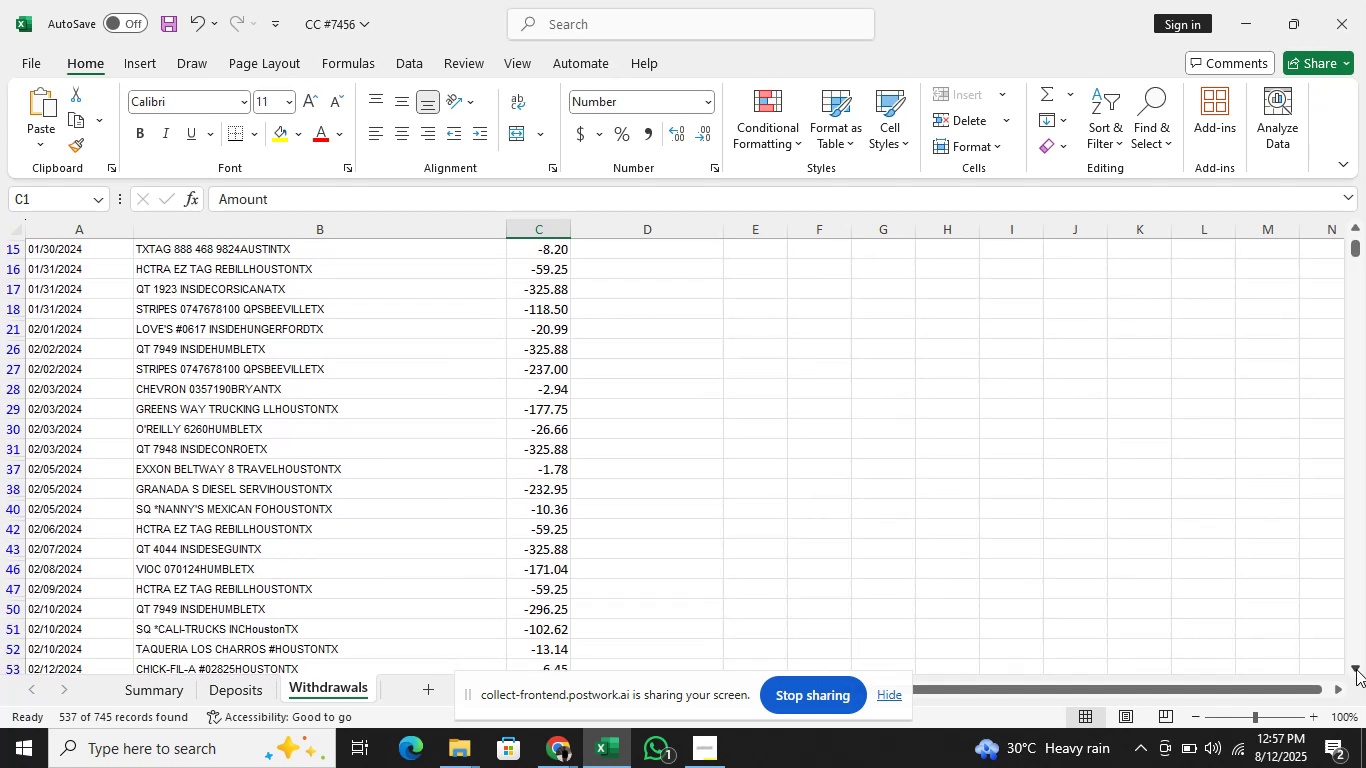 
double_click([1356, 669])
 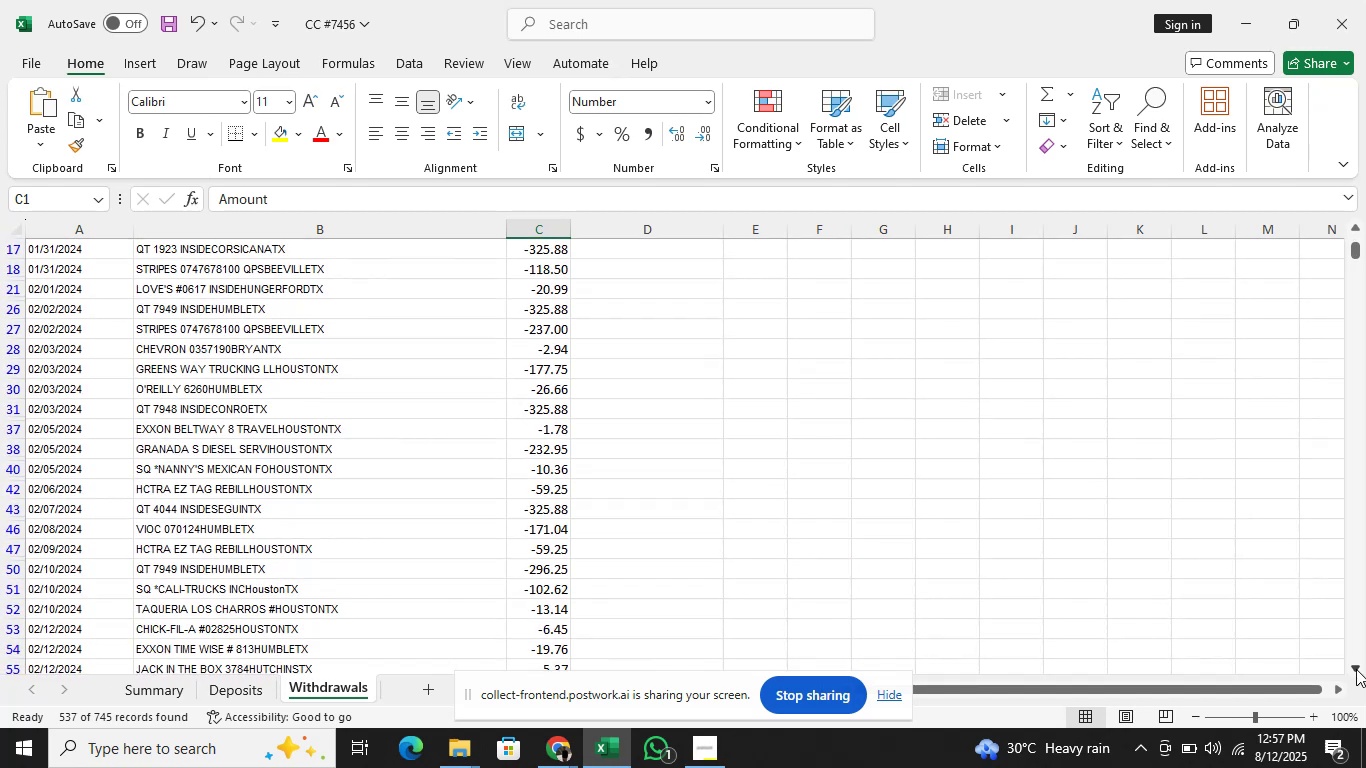 
triple_click([1356, 669])
 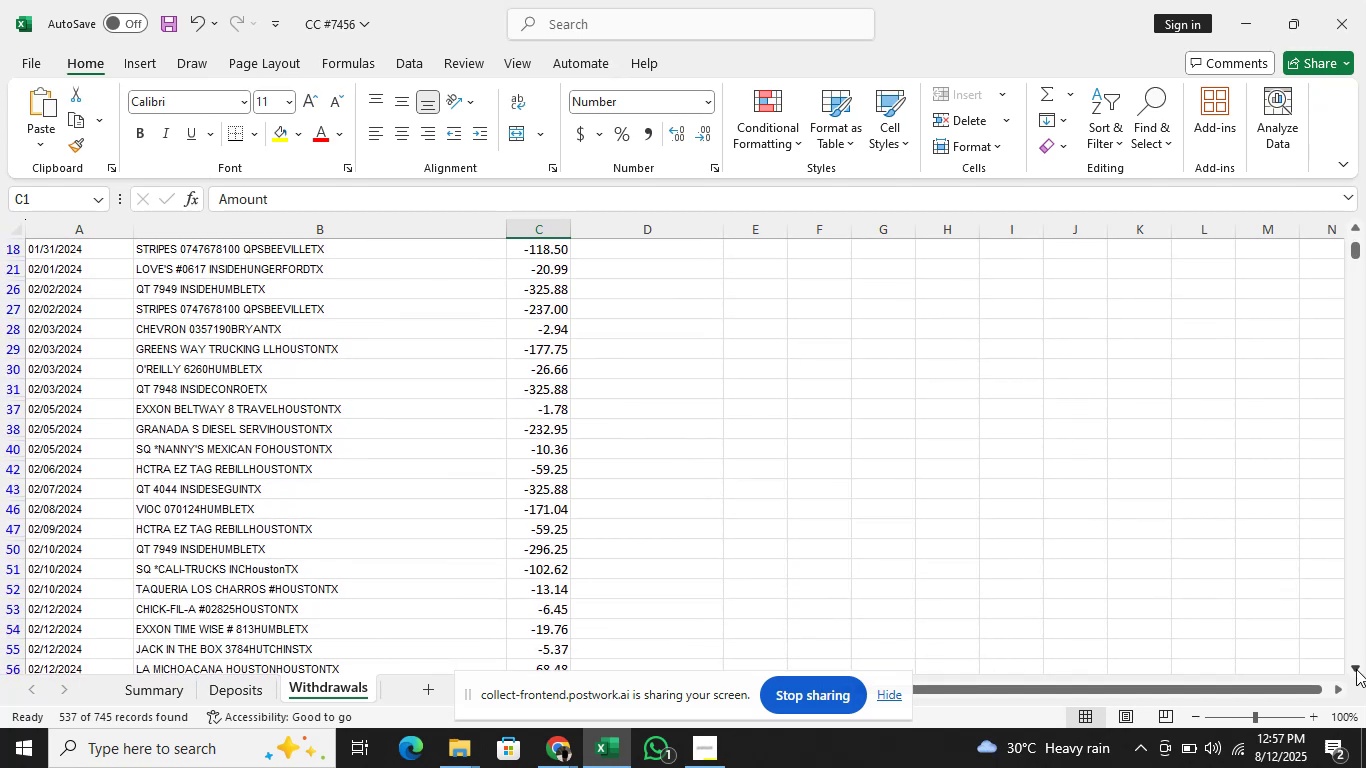 
left_click([1356, 669])
 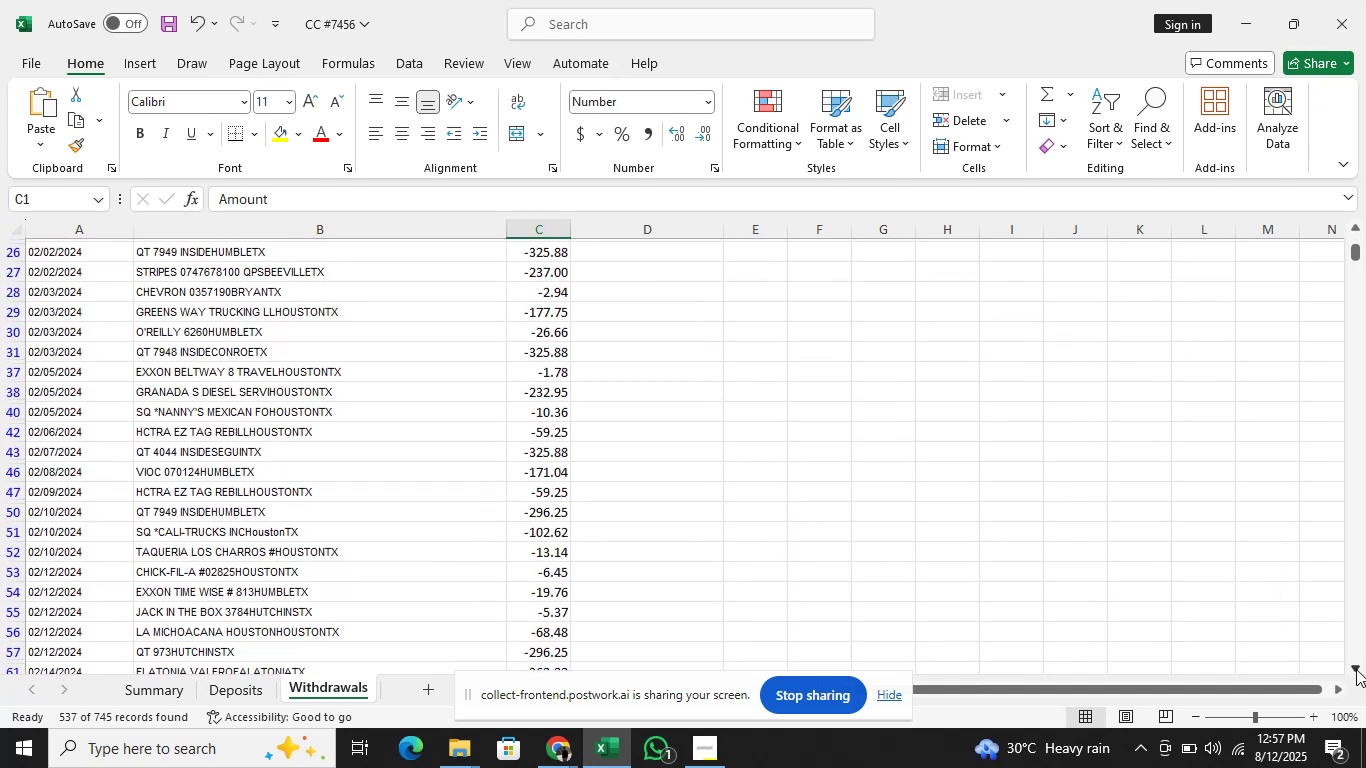 
double_click([1356, 669])
 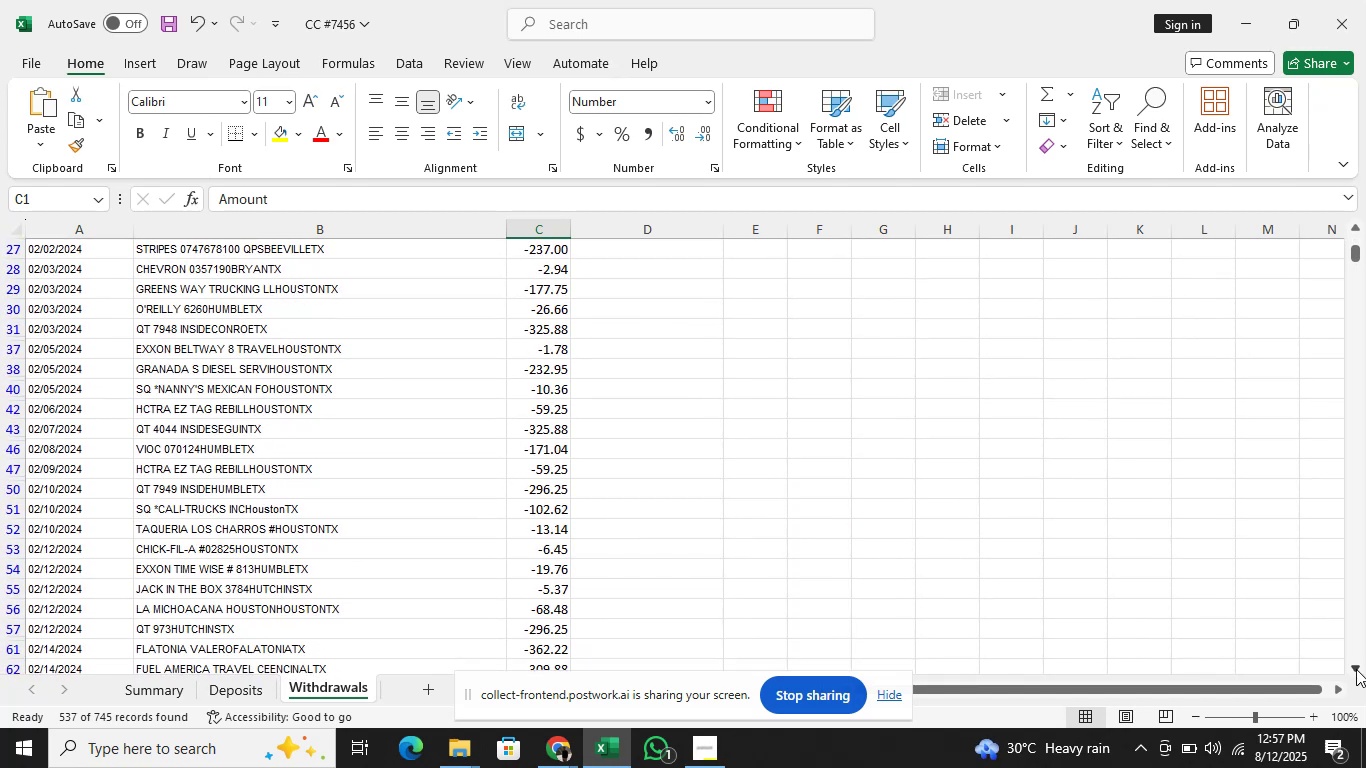 
triple_click([1356, 669])
 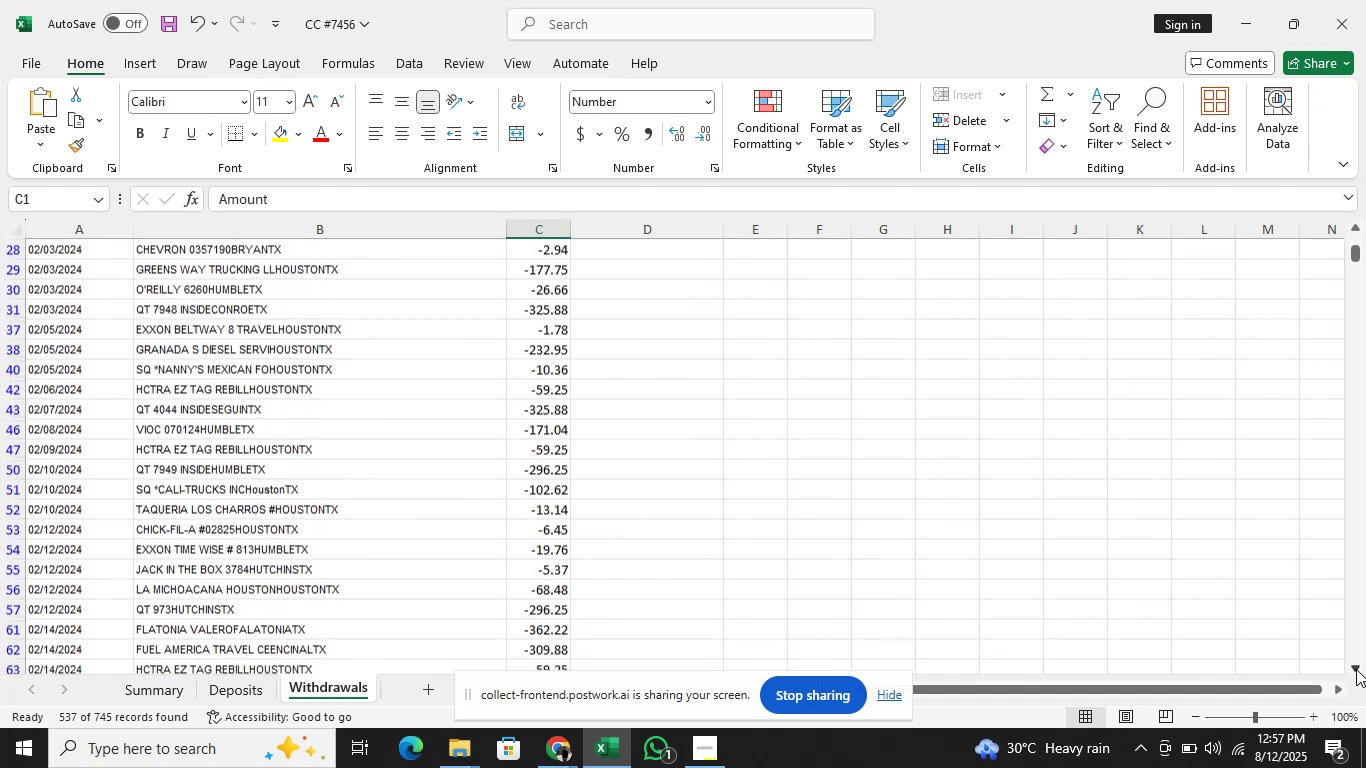 
triple_click([1356, 669])
 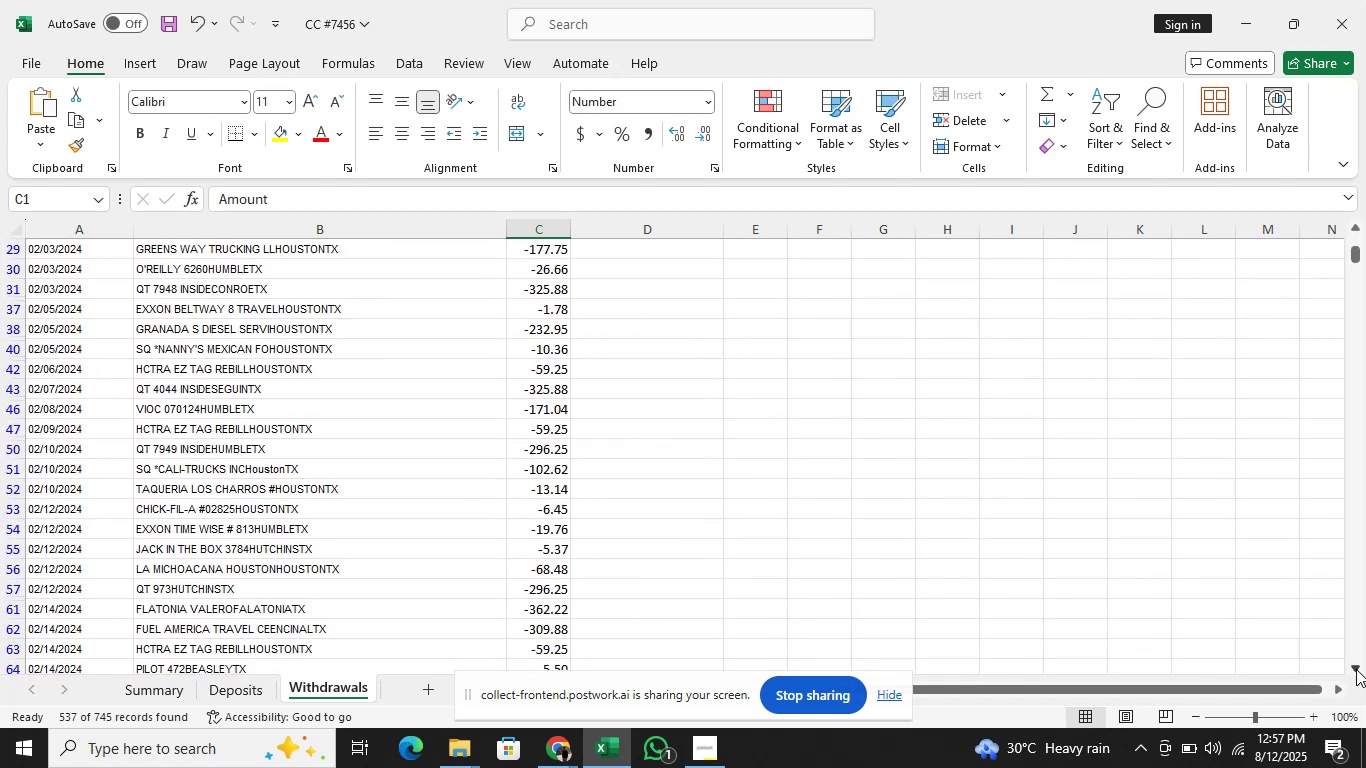 
left_click([1356, 669])
 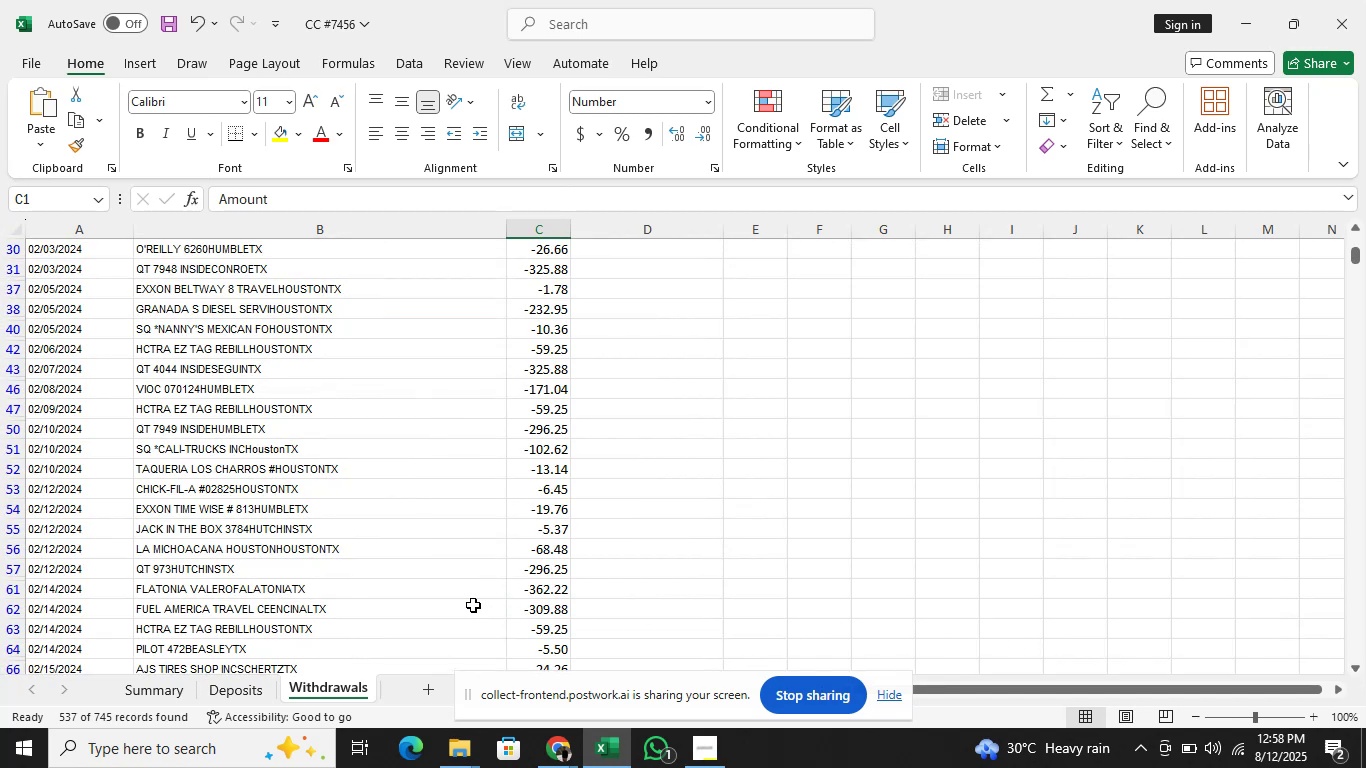 
wait(10.26)
 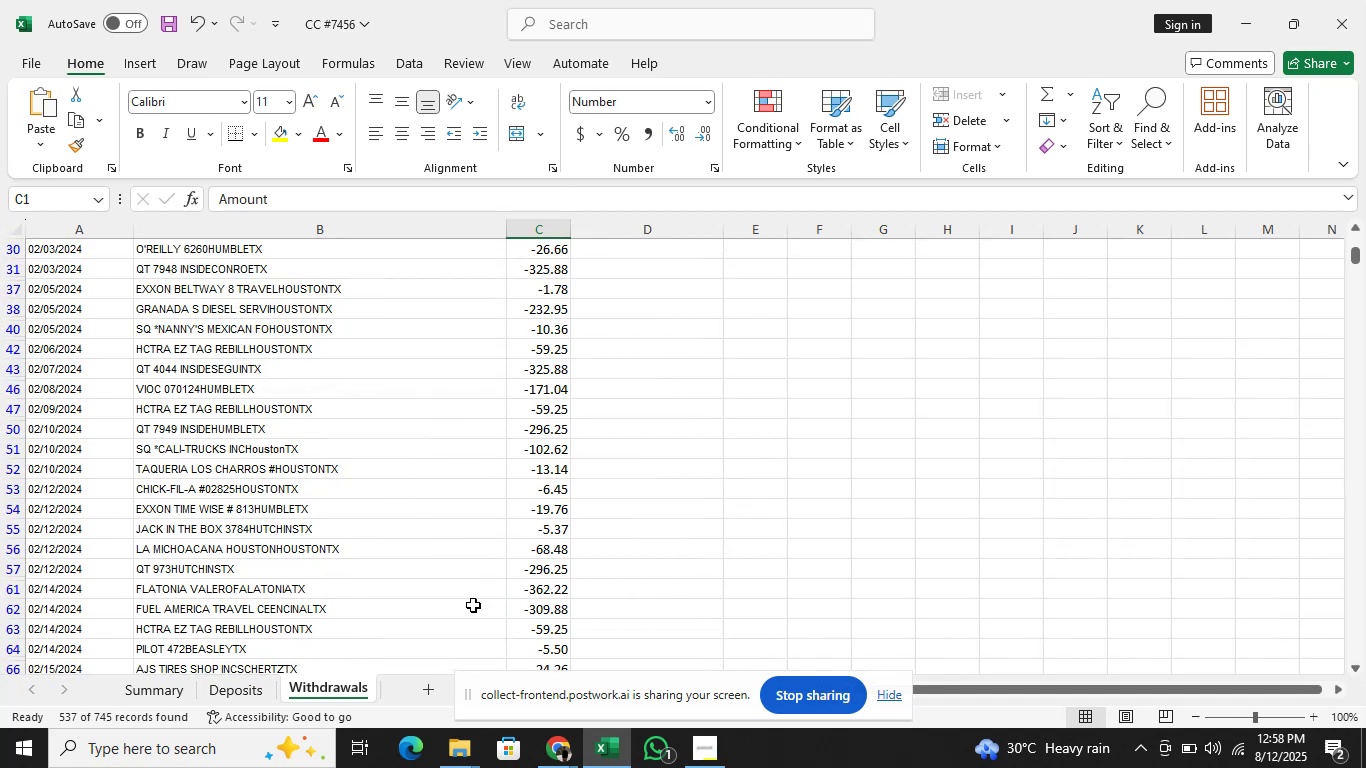 
left_click([1355, 664])
 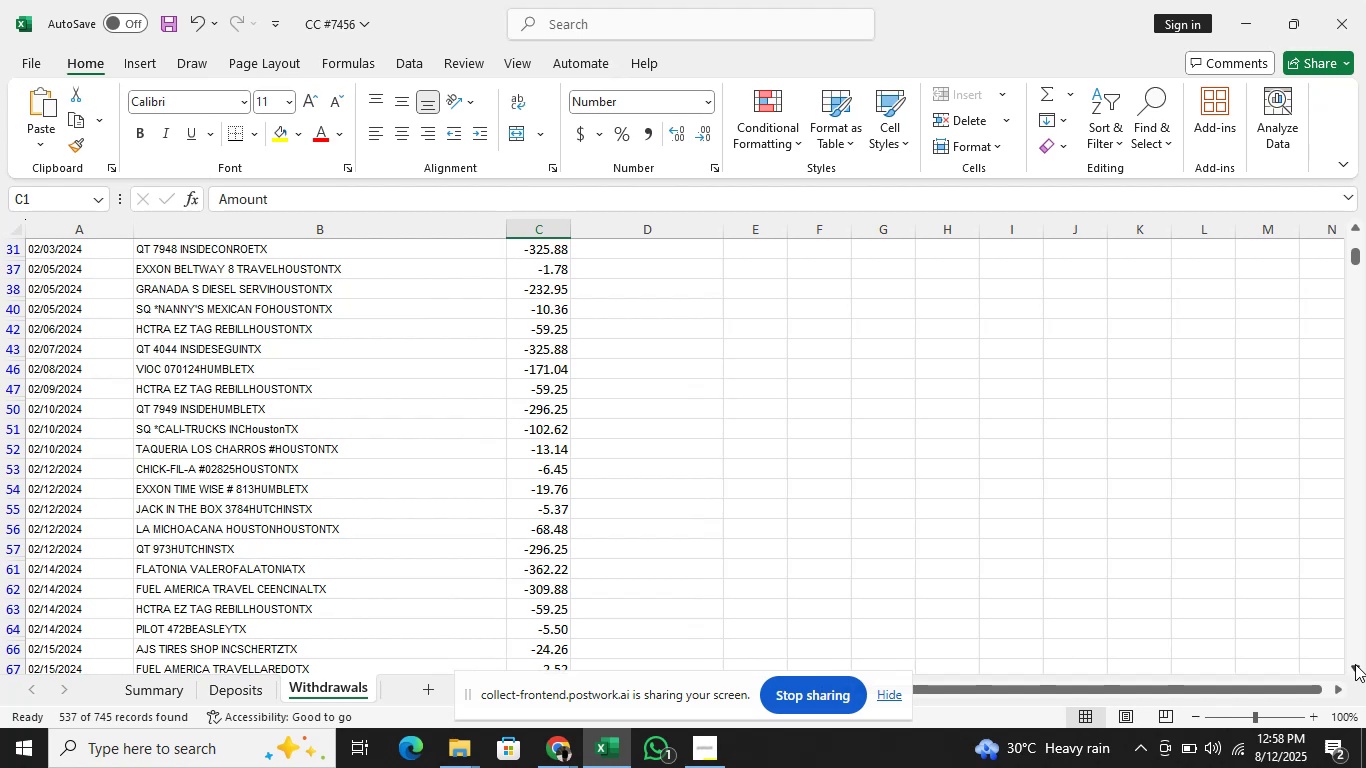 
left_click([1355, 664])
 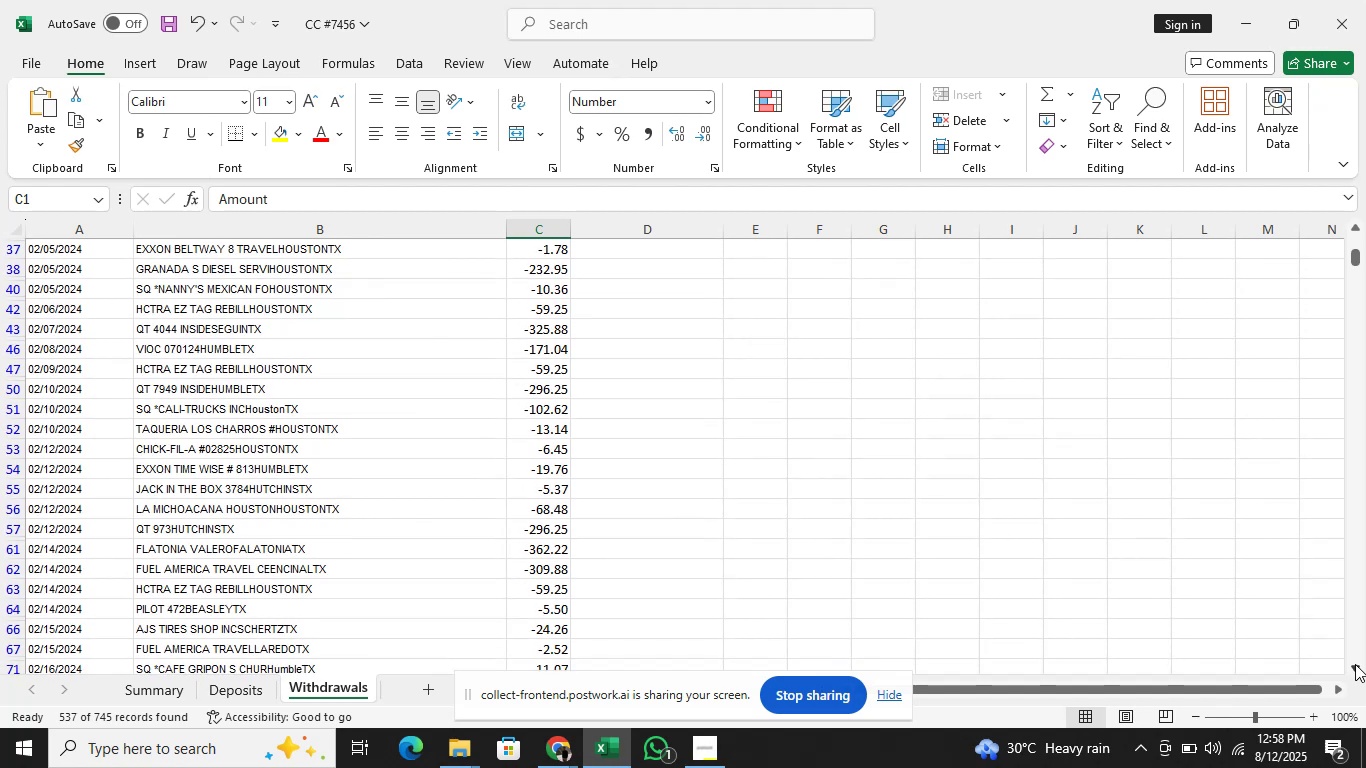 
double_click([1355, 664])
 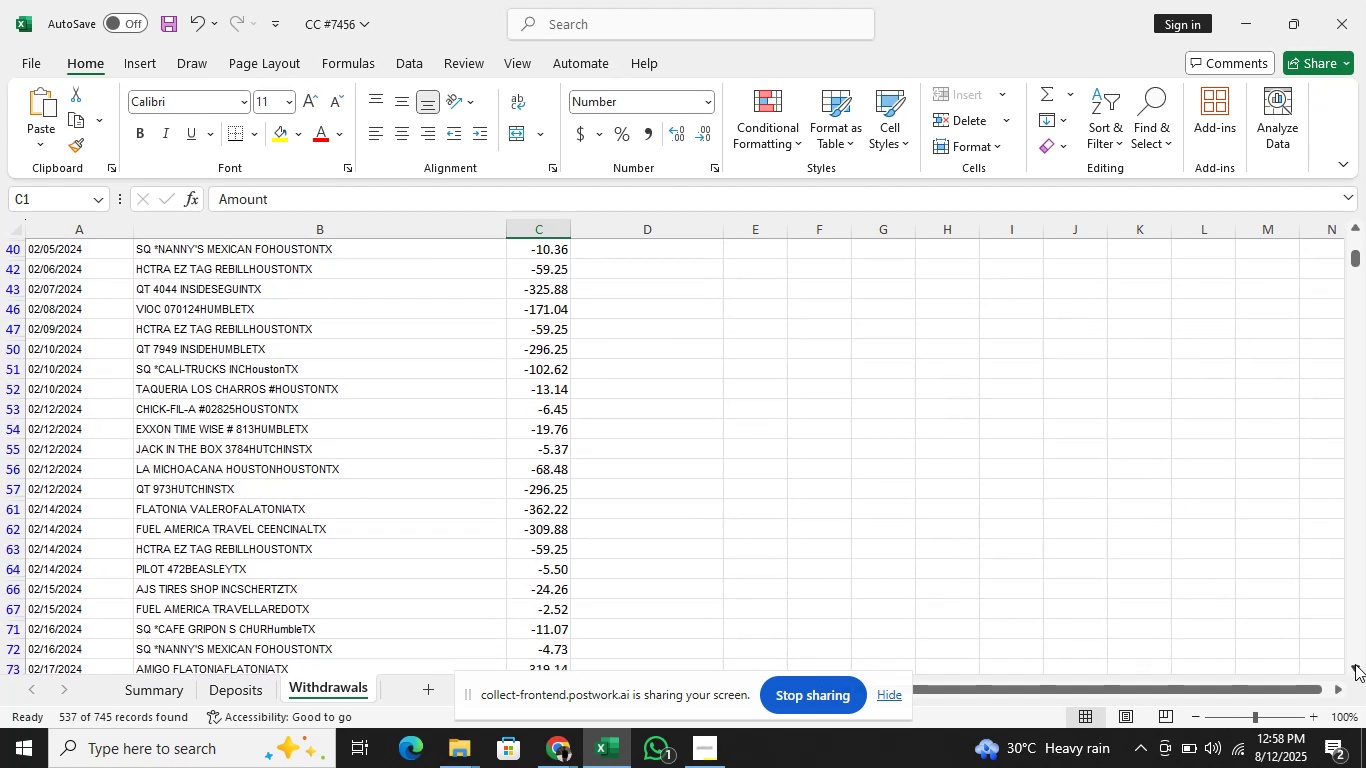 
triple_click([1355, 664])
 